 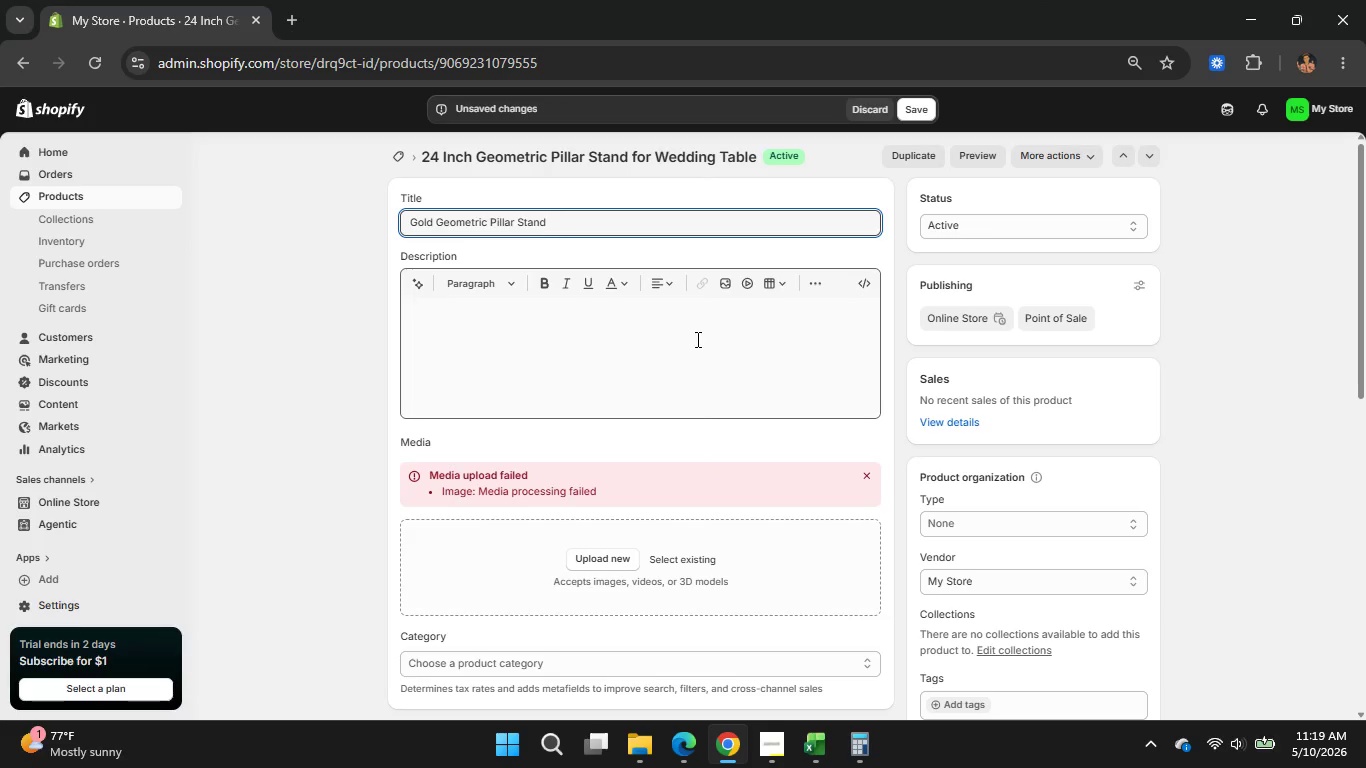 
hold_key(key=ShiftLeft, duration=0.44)
 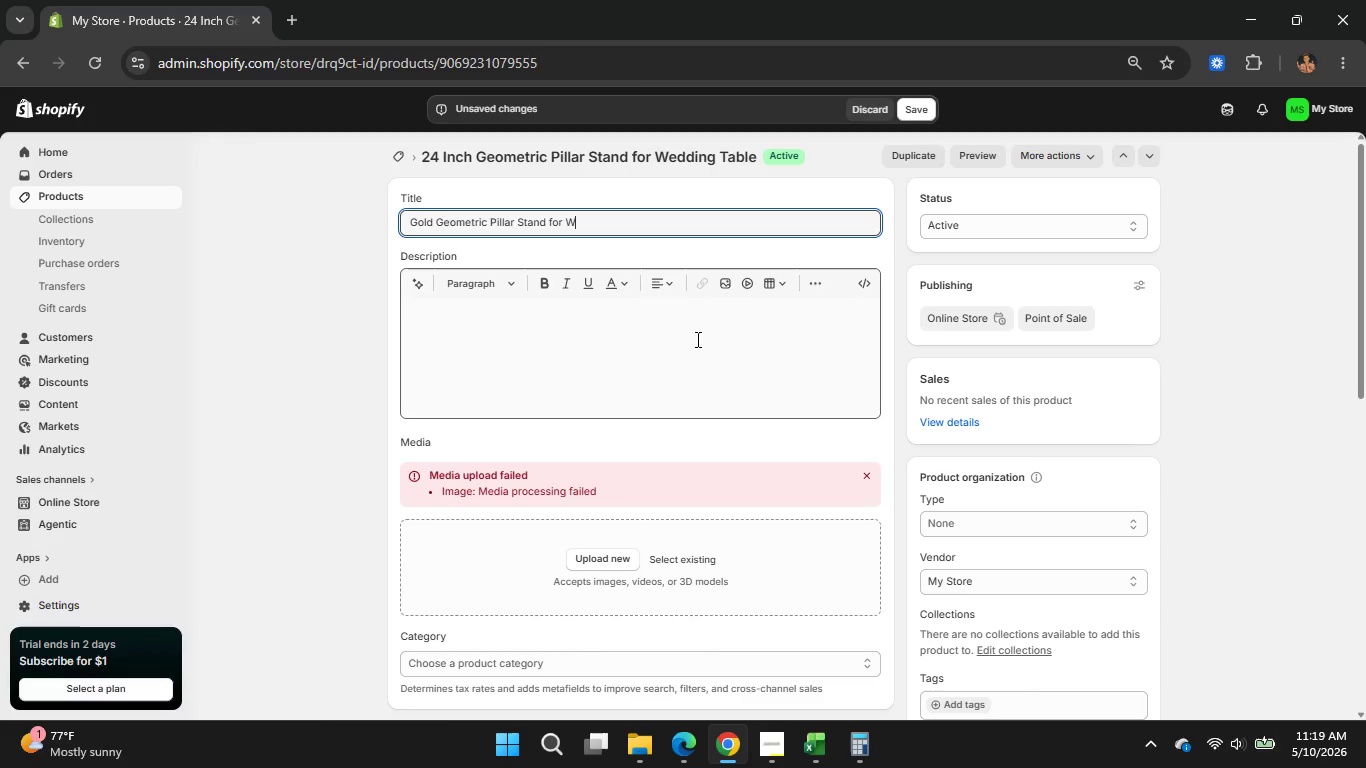 
hold_key(key=ShiftLeft, duration=0.34)
 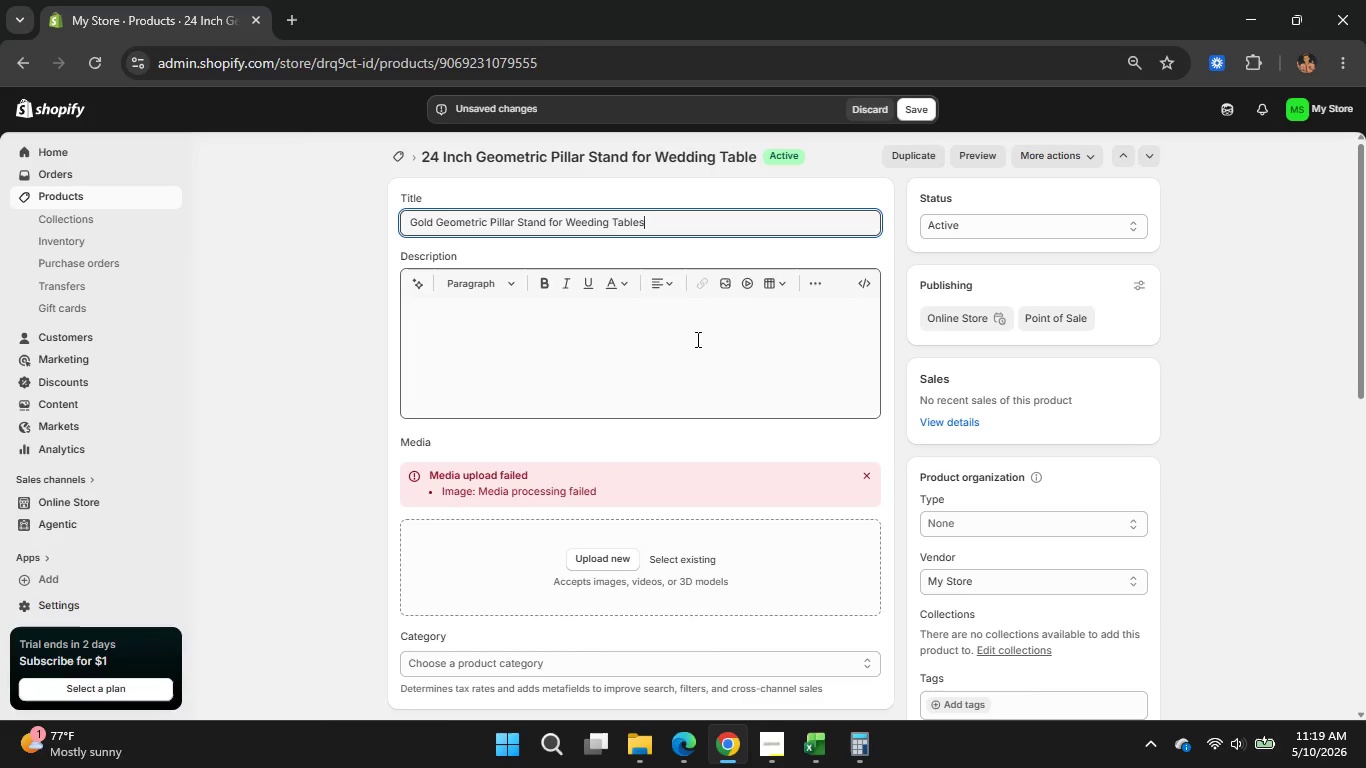 
wait(6.8)
 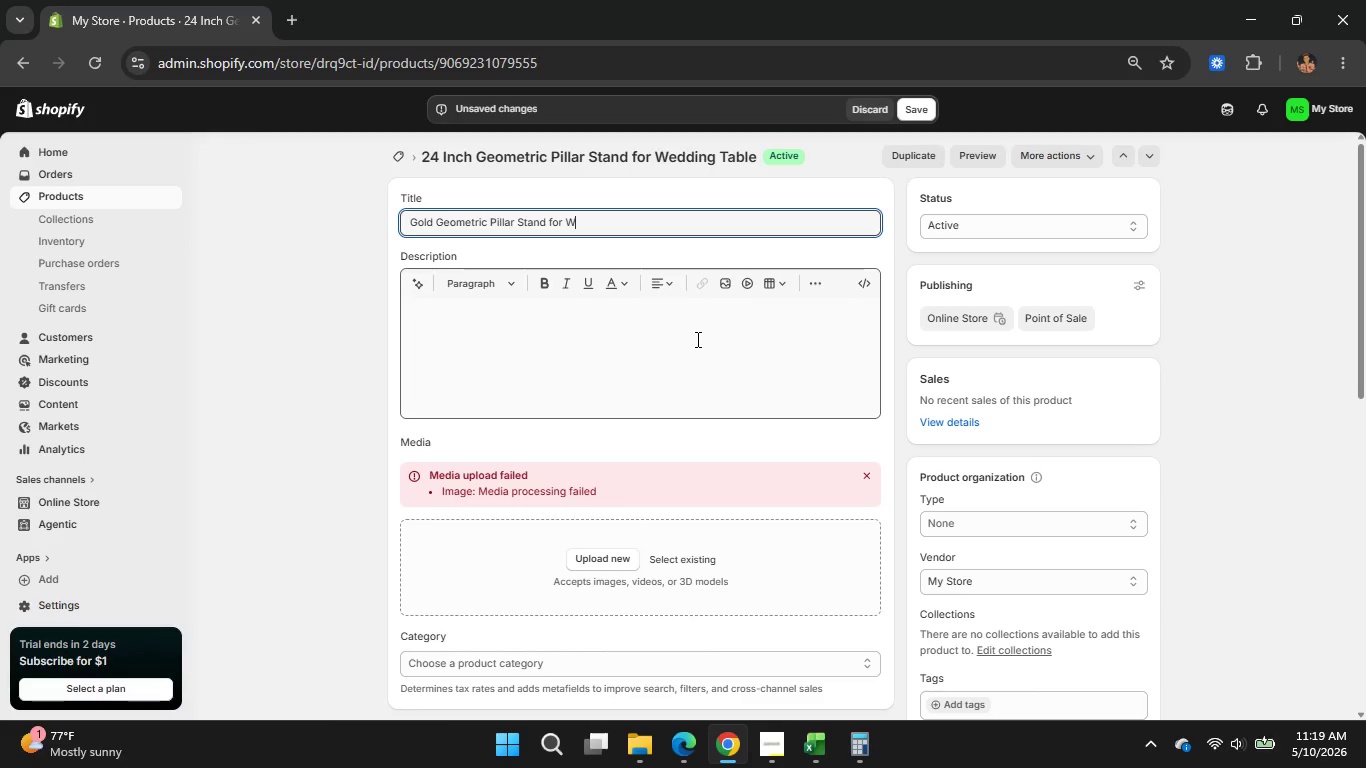 
type(-24 Inch)
 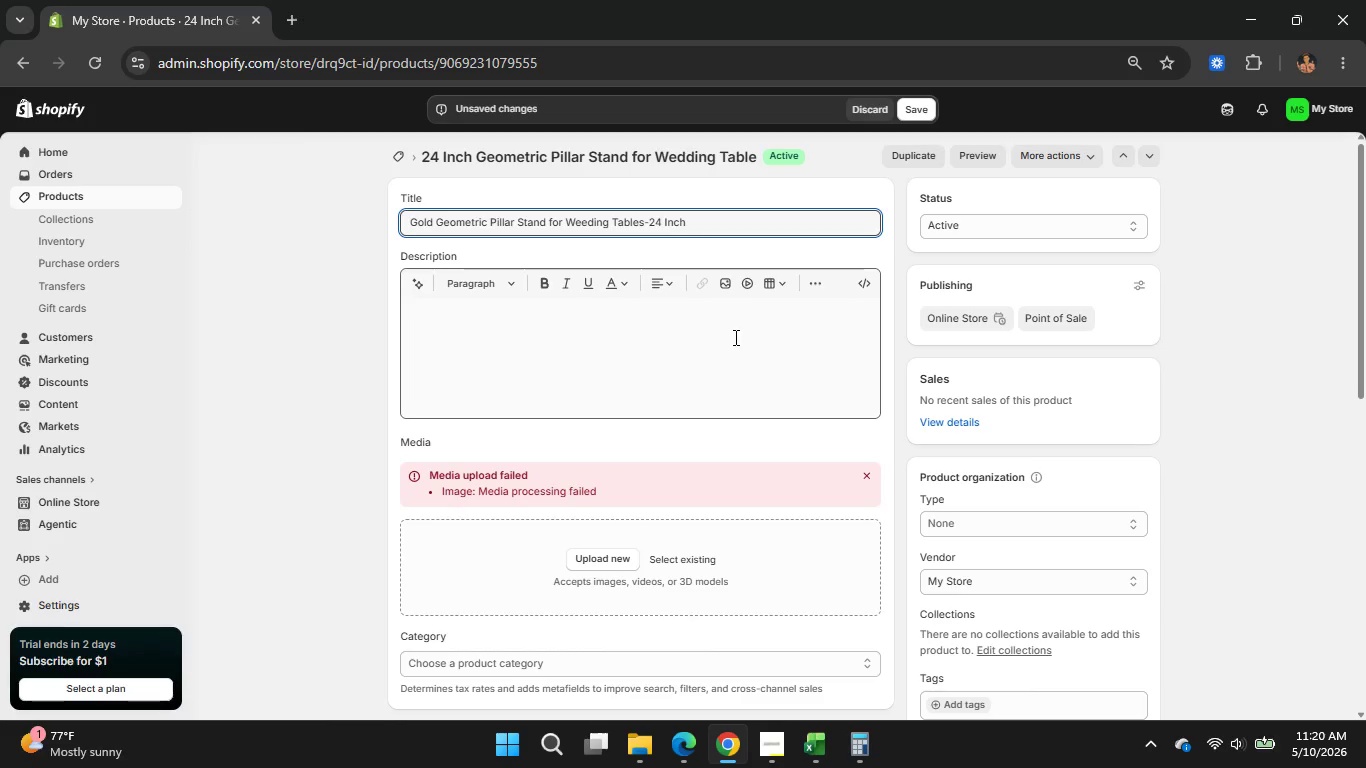 
wait(12.25)
 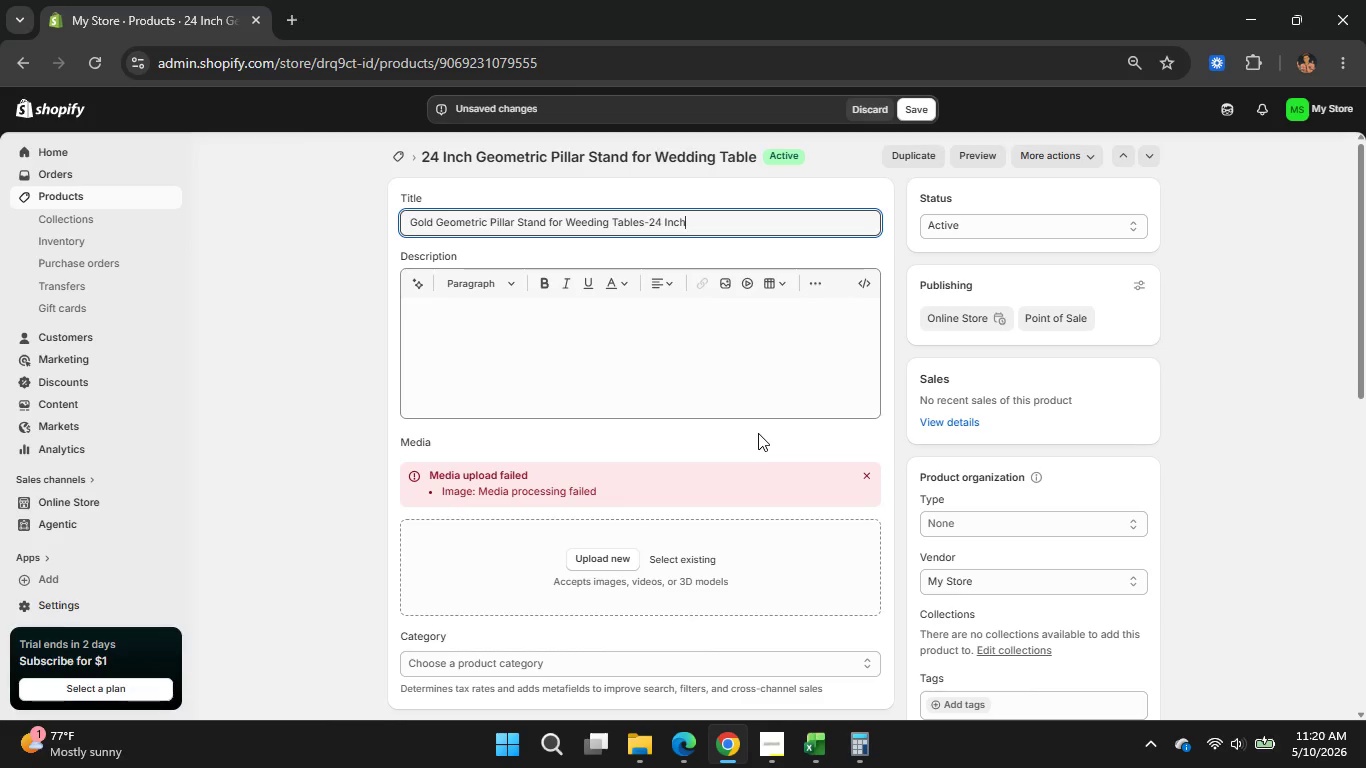 
scroll: coordinate [758, 433], scroll_direction: none, amount: 0.0
 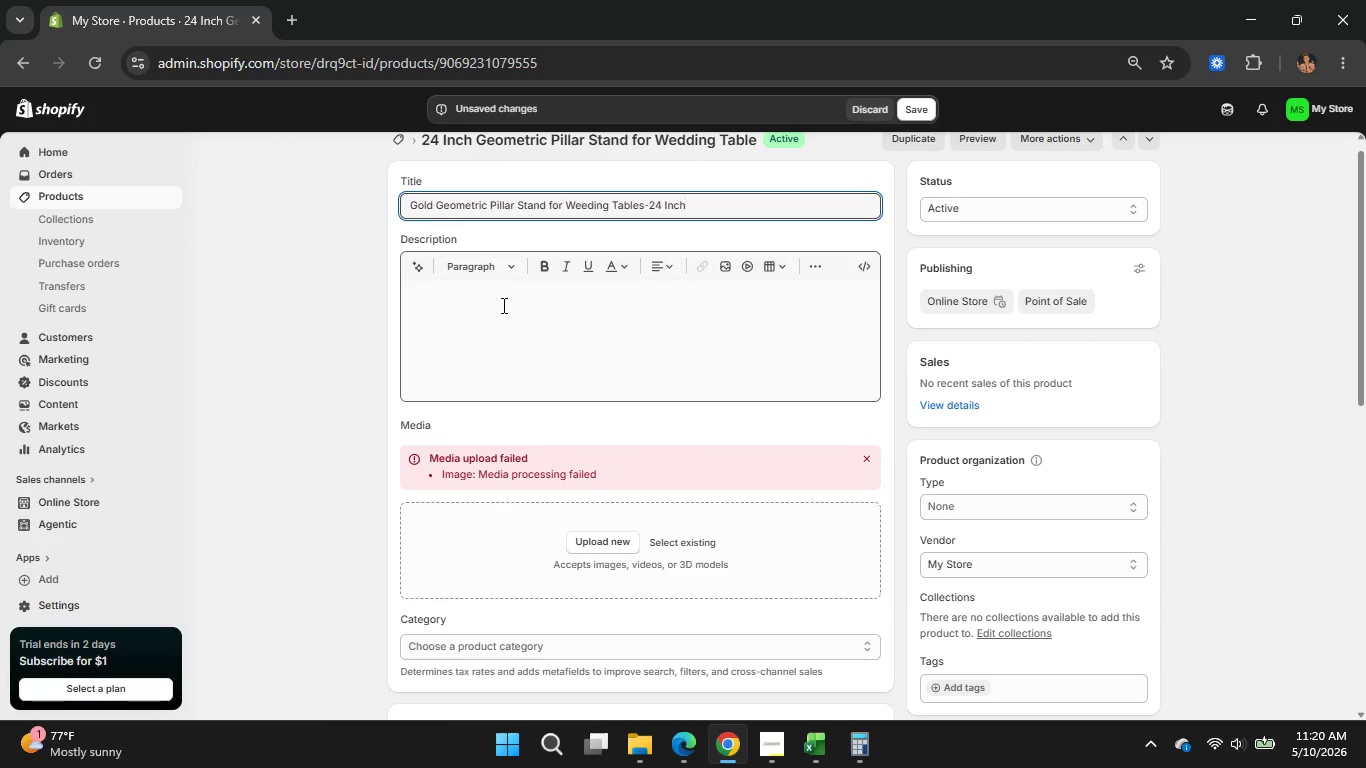 
wait(22.07)
 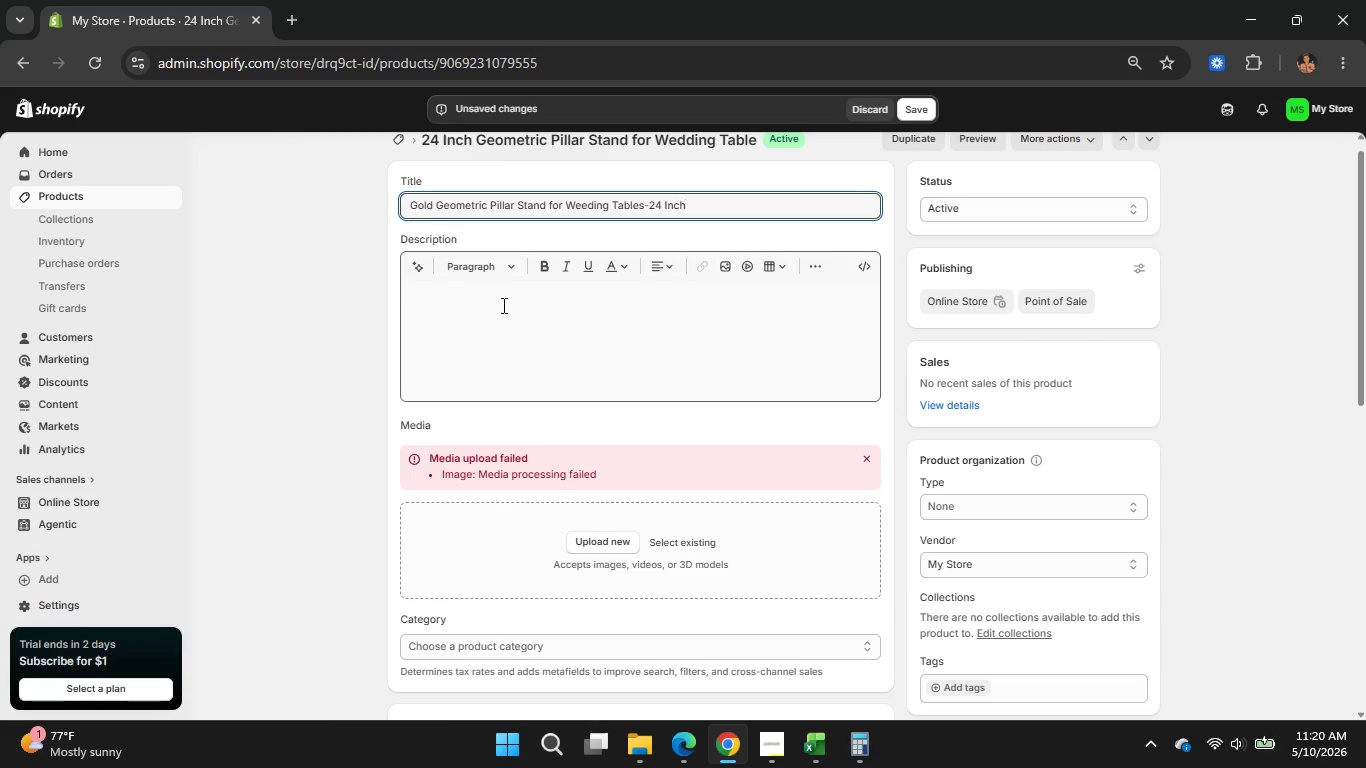 
left_click([502, 305])
 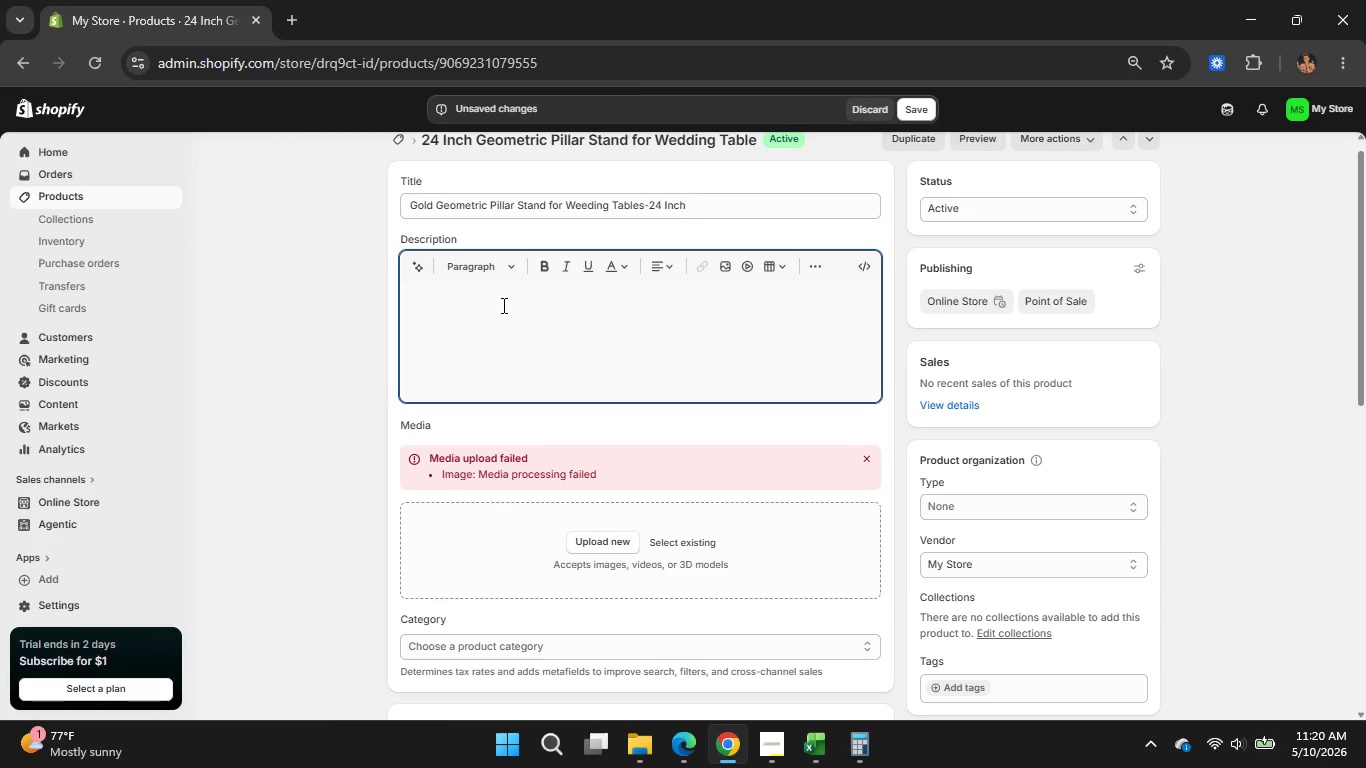 
type(This gr)
key(Backspace)
 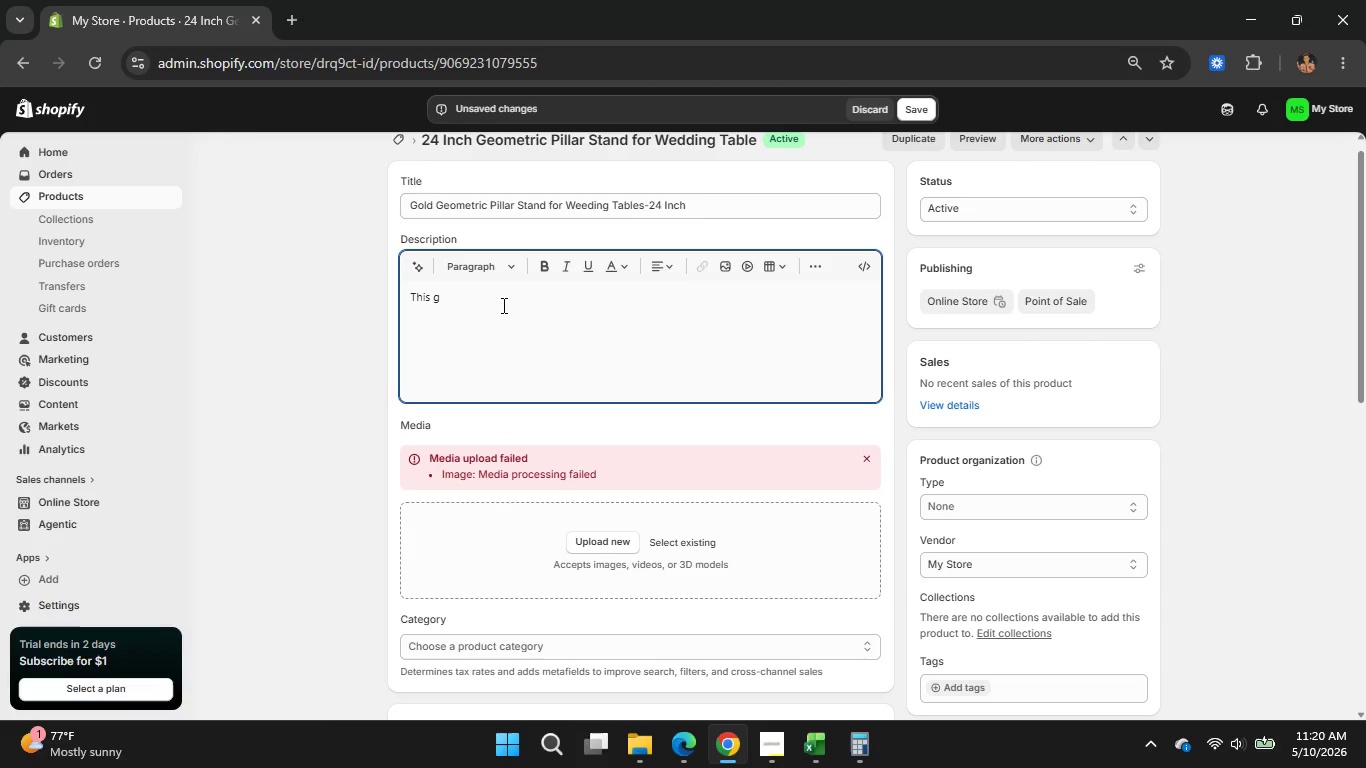 
wait(5.03)
 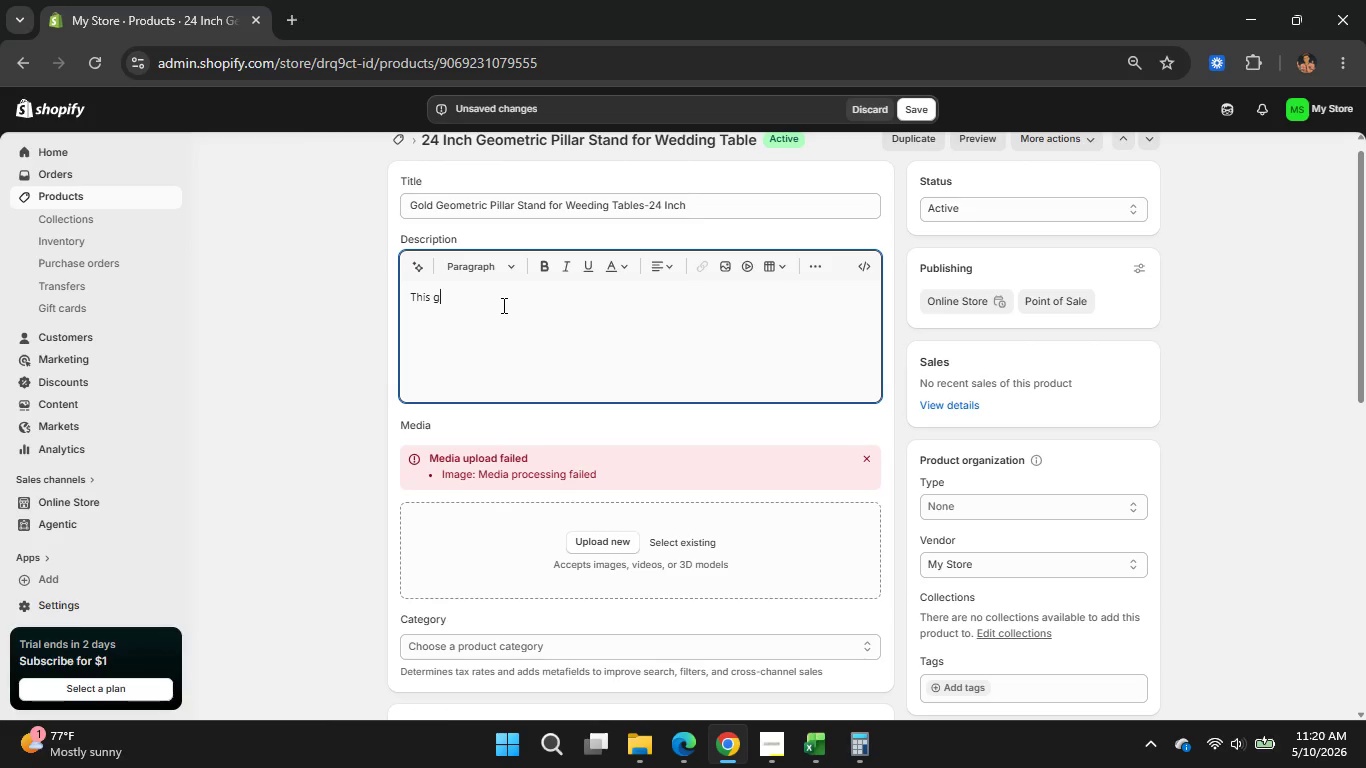 
type(gold geometric pillar adds )
 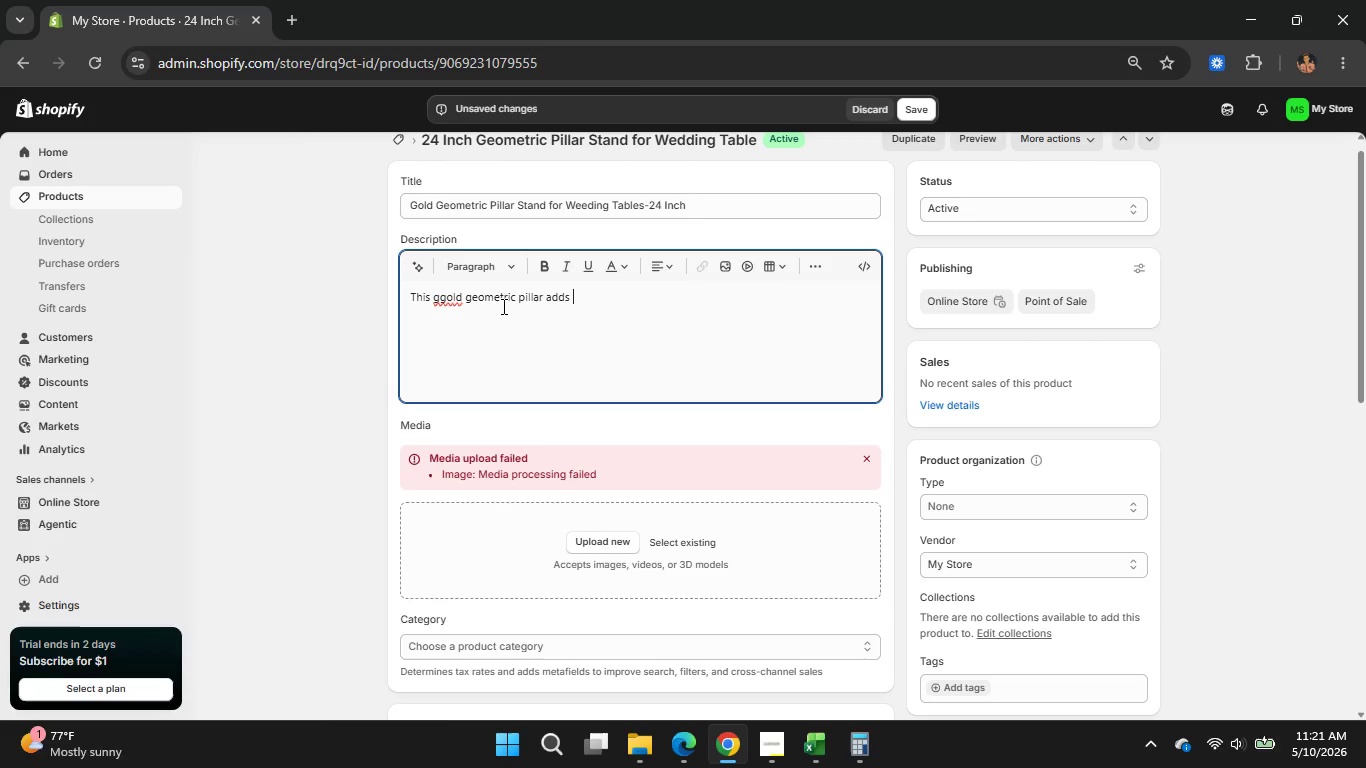 
key(Backspace)
key(Backspace)
key(Backspace)
key(Backspace)
key(Backspace)
type(stand adds )
 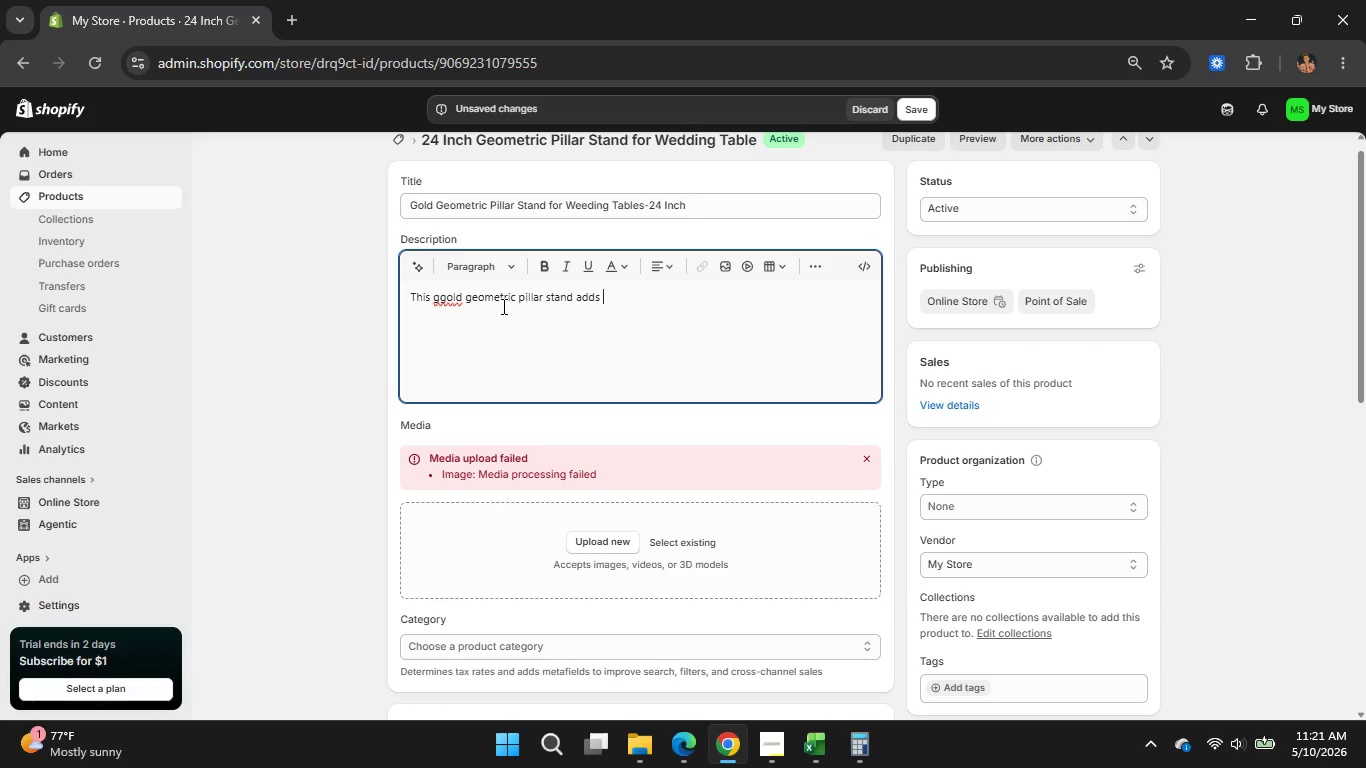 
wait(6.47)
 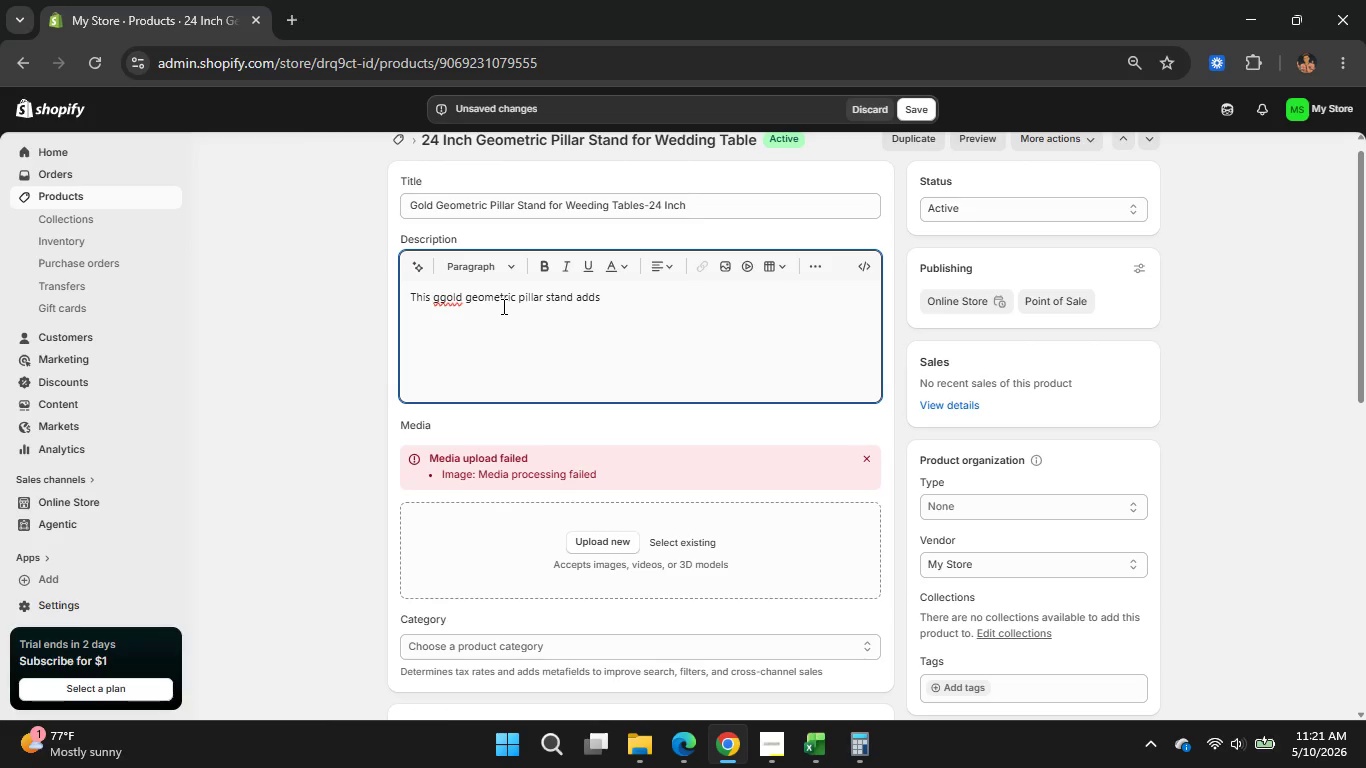 
type(height )
 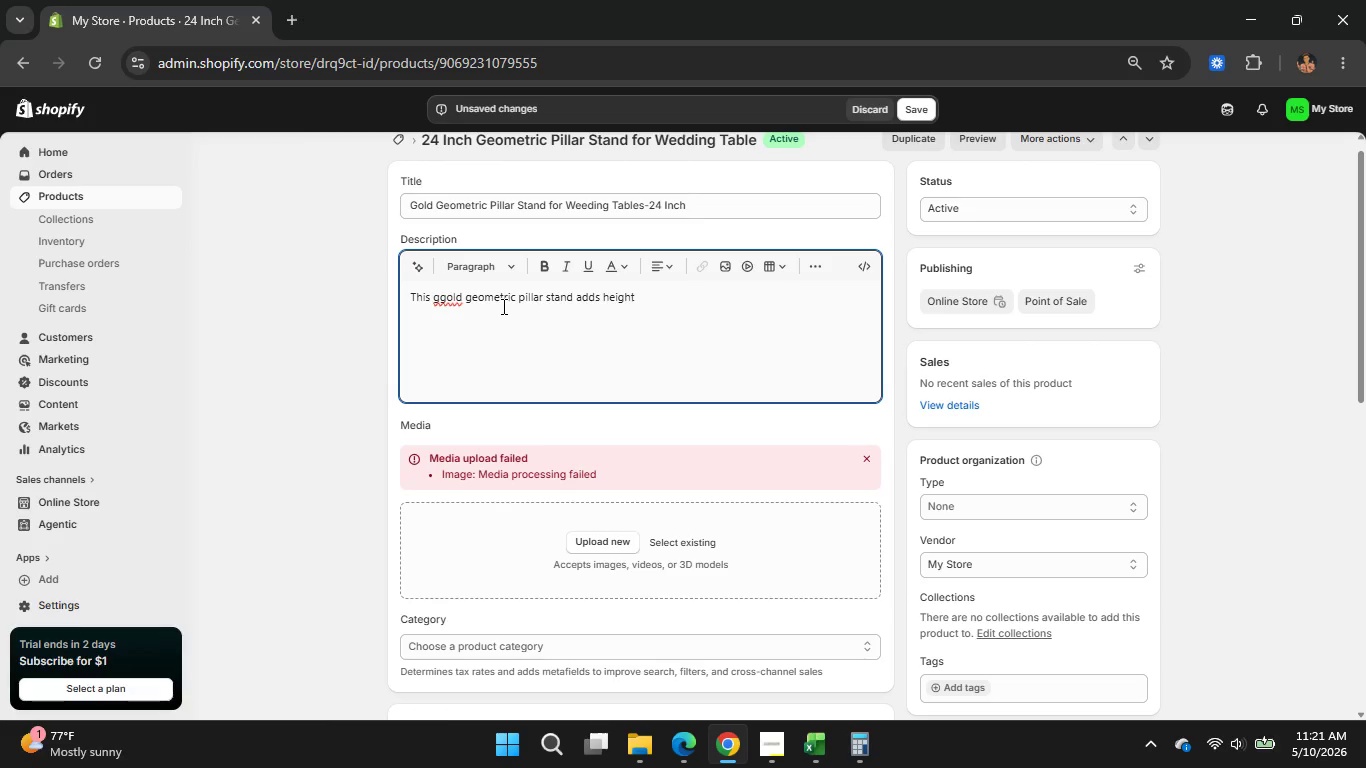 
type(and elegance)
 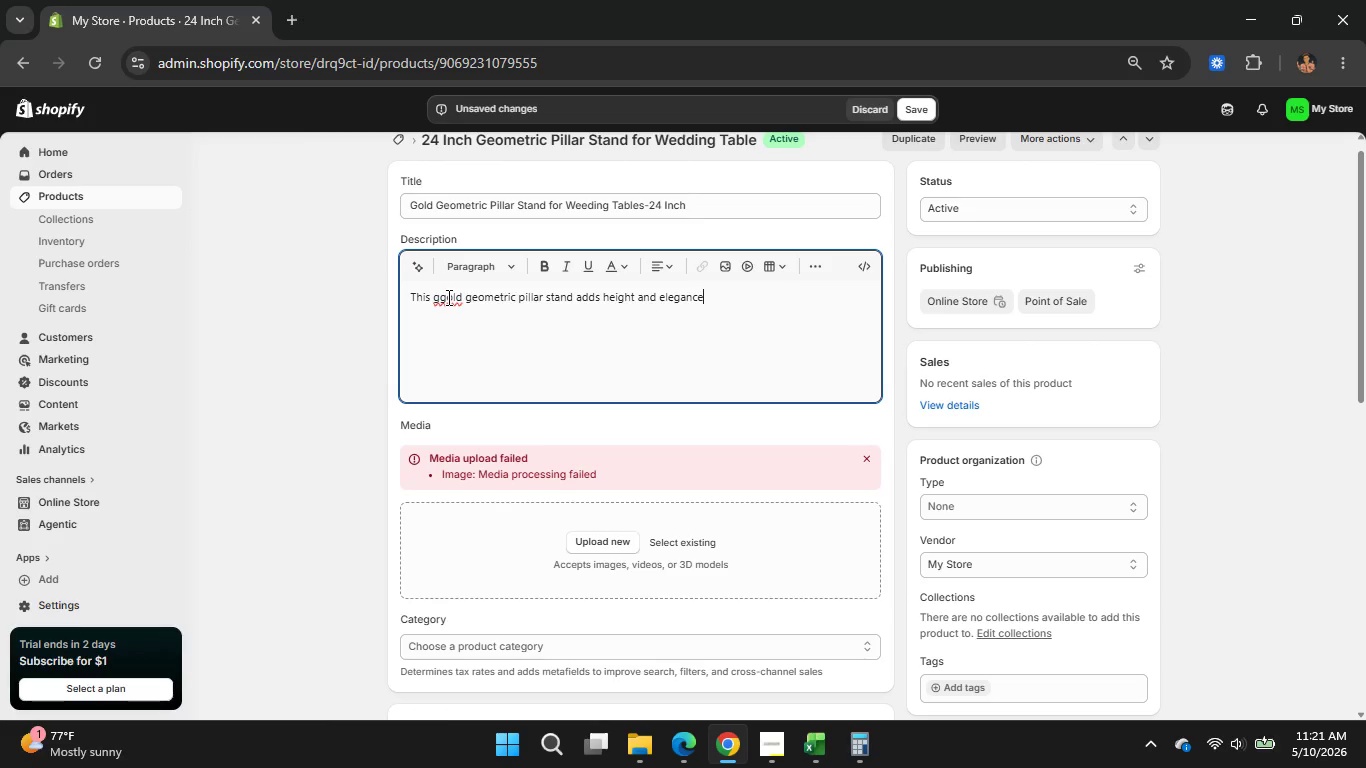 
left_click([446, 297])
 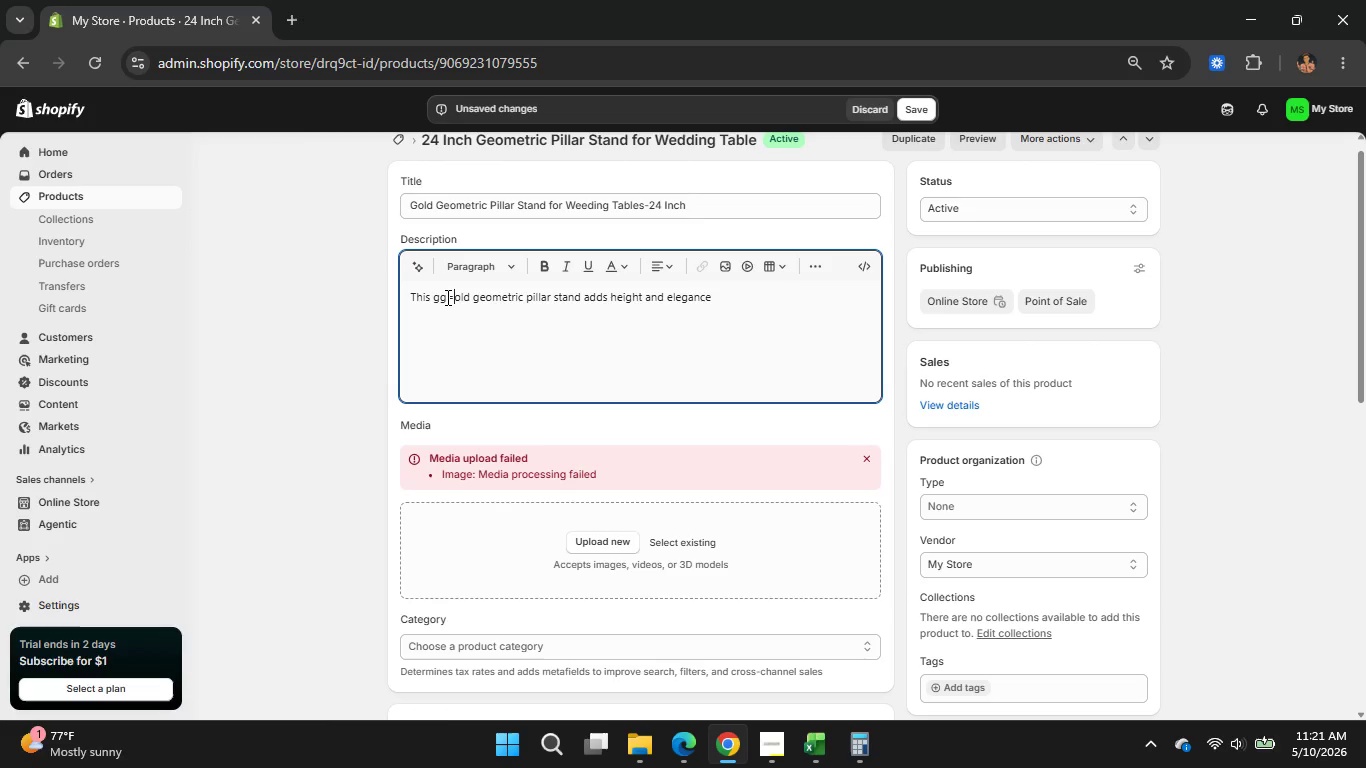 
key(Equal)
 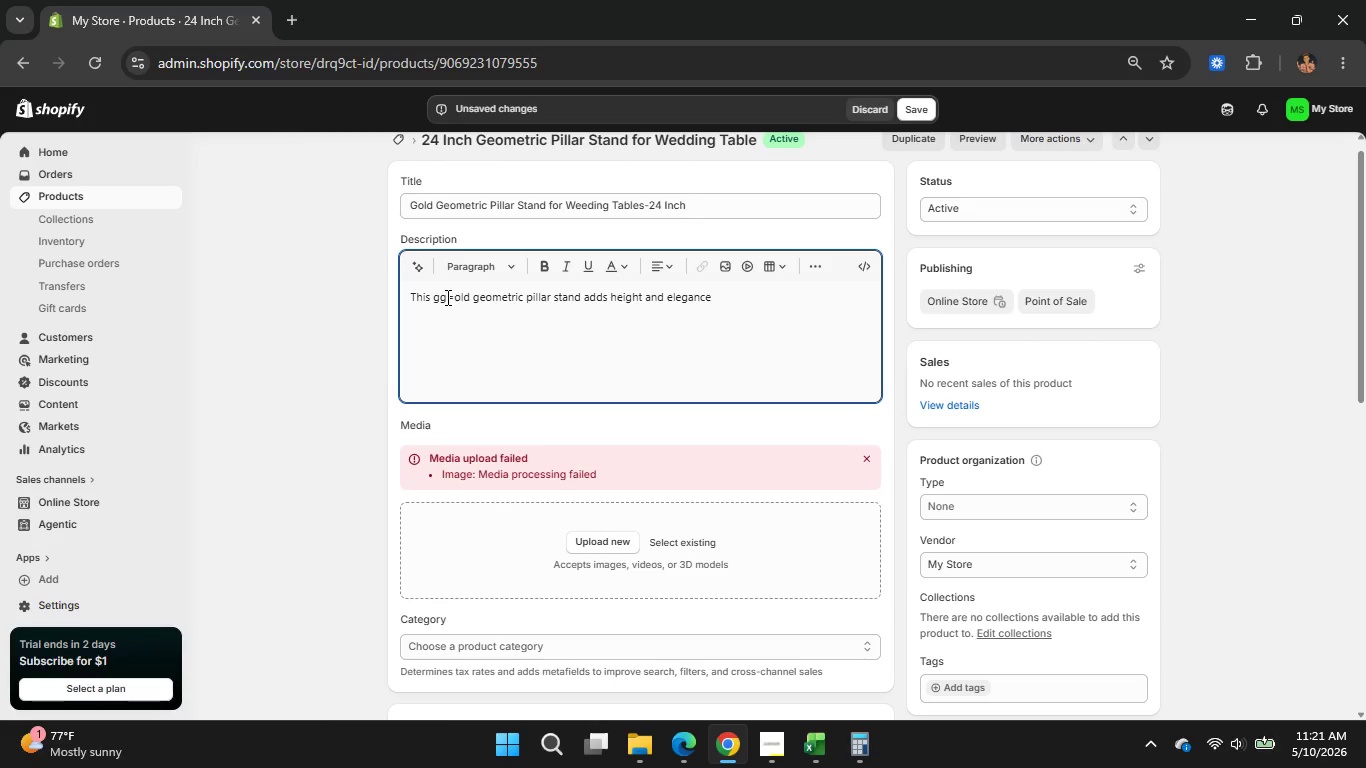 
key(Backspace)
 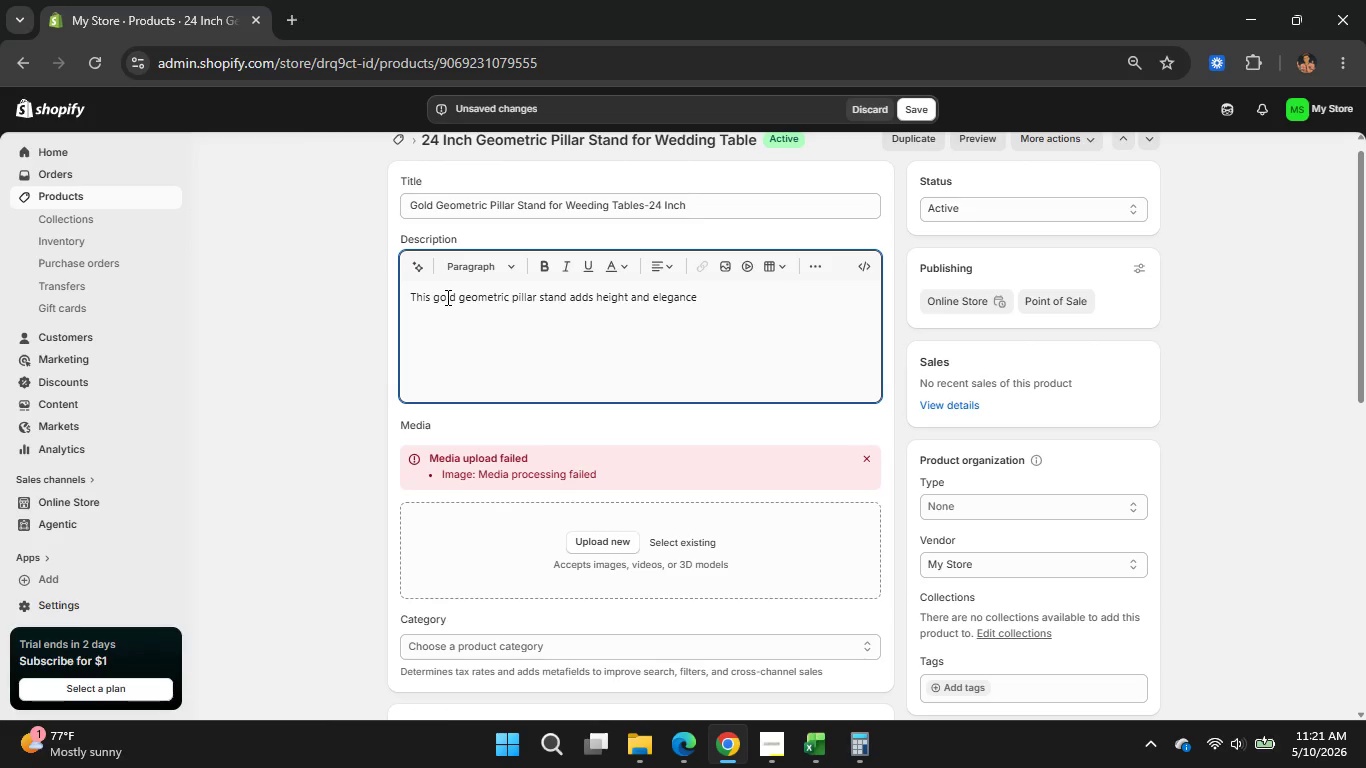 
key(Backspace)
 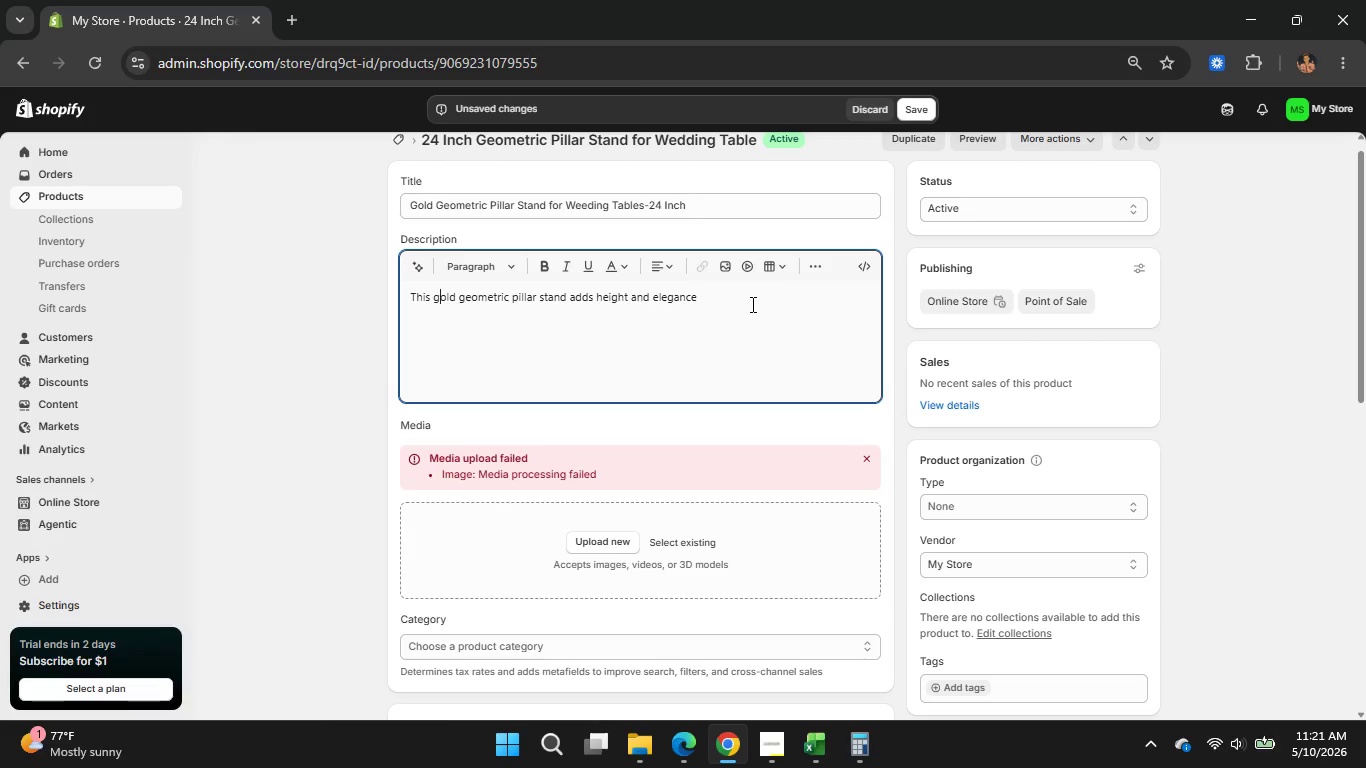 
left_click([751, 304])
 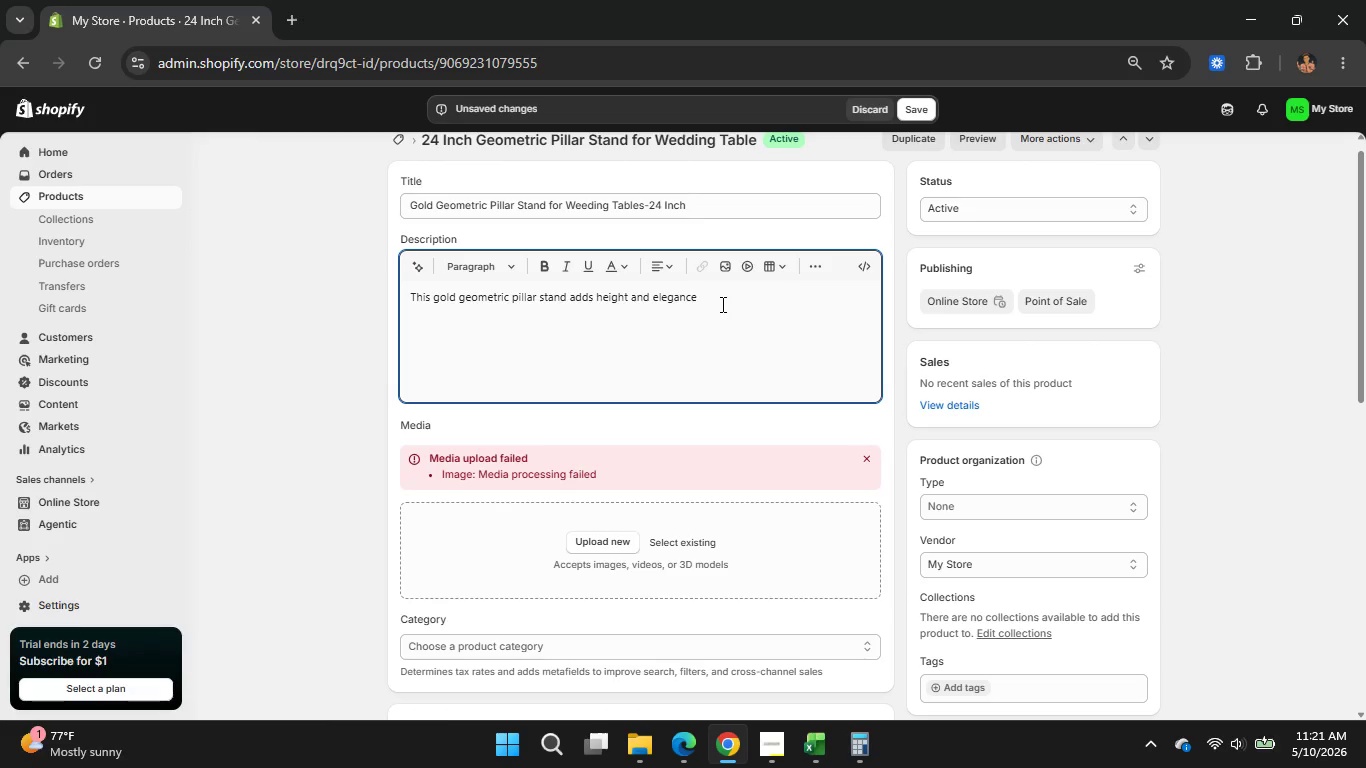 
wait(15.98)
 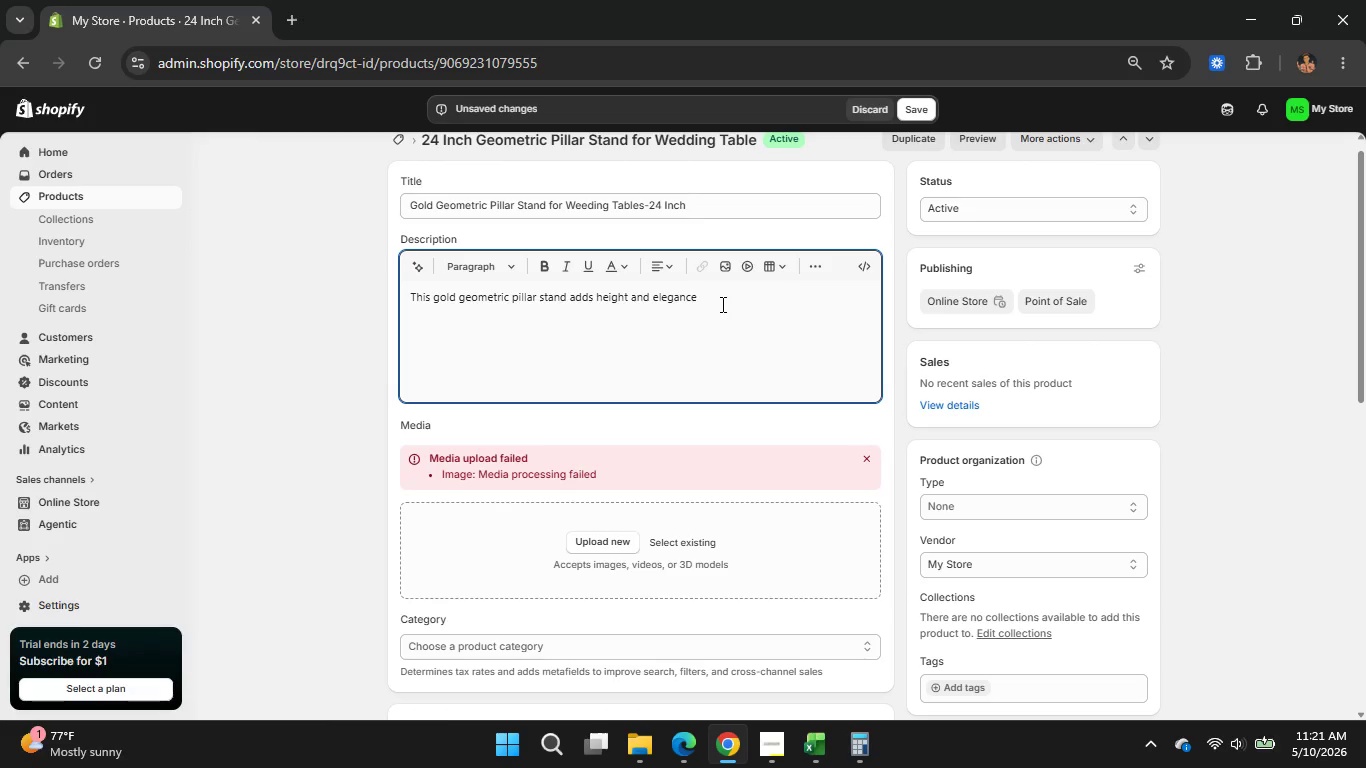 
type( wedding table)
 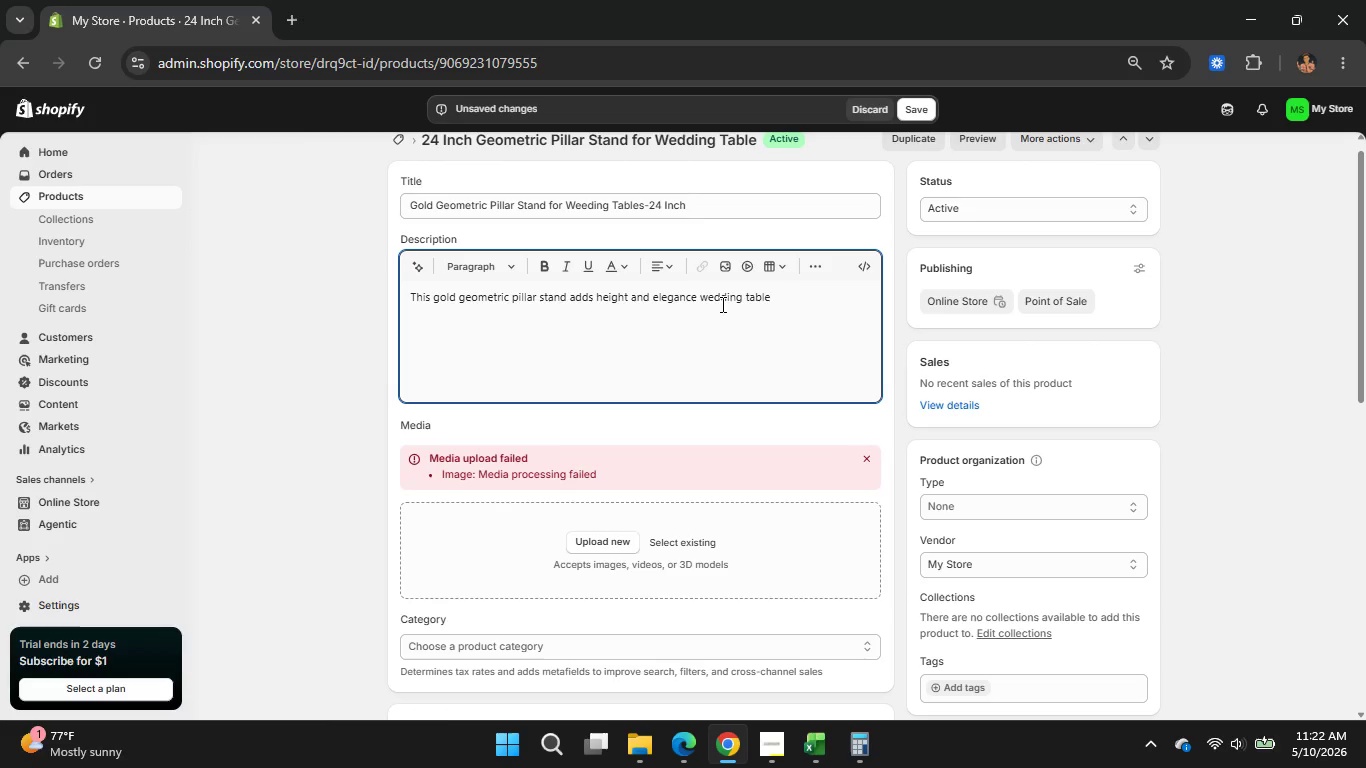 
type(scapes while supporting floral)
 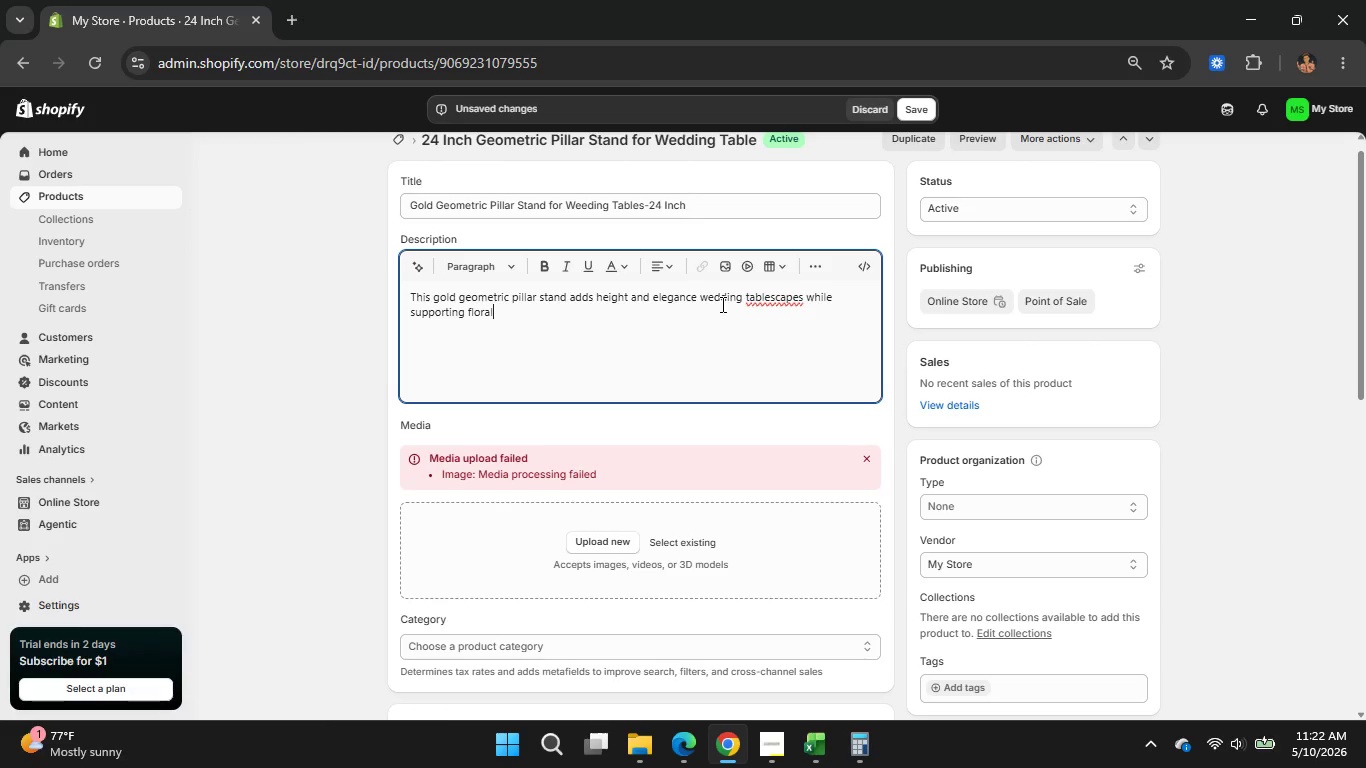 
wait(5.28)
 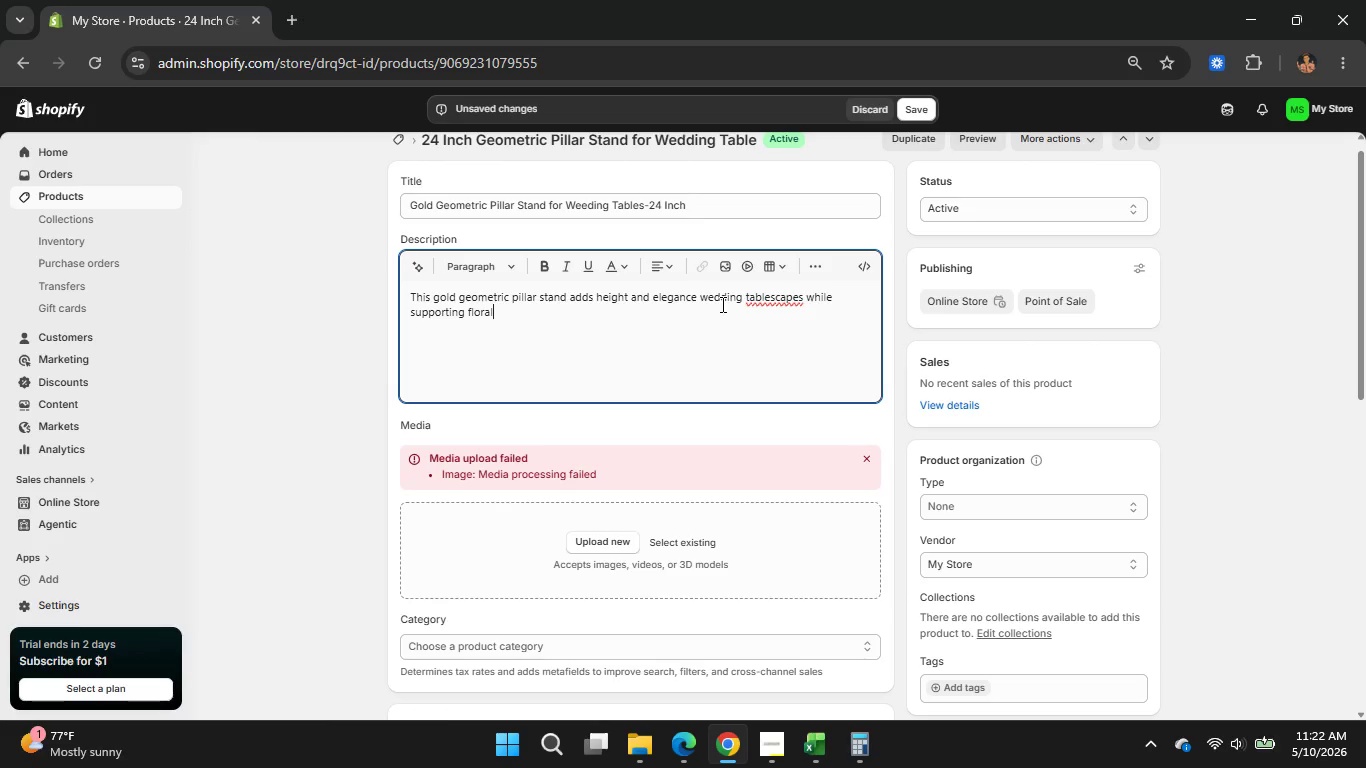 
type( arrangments securely)
 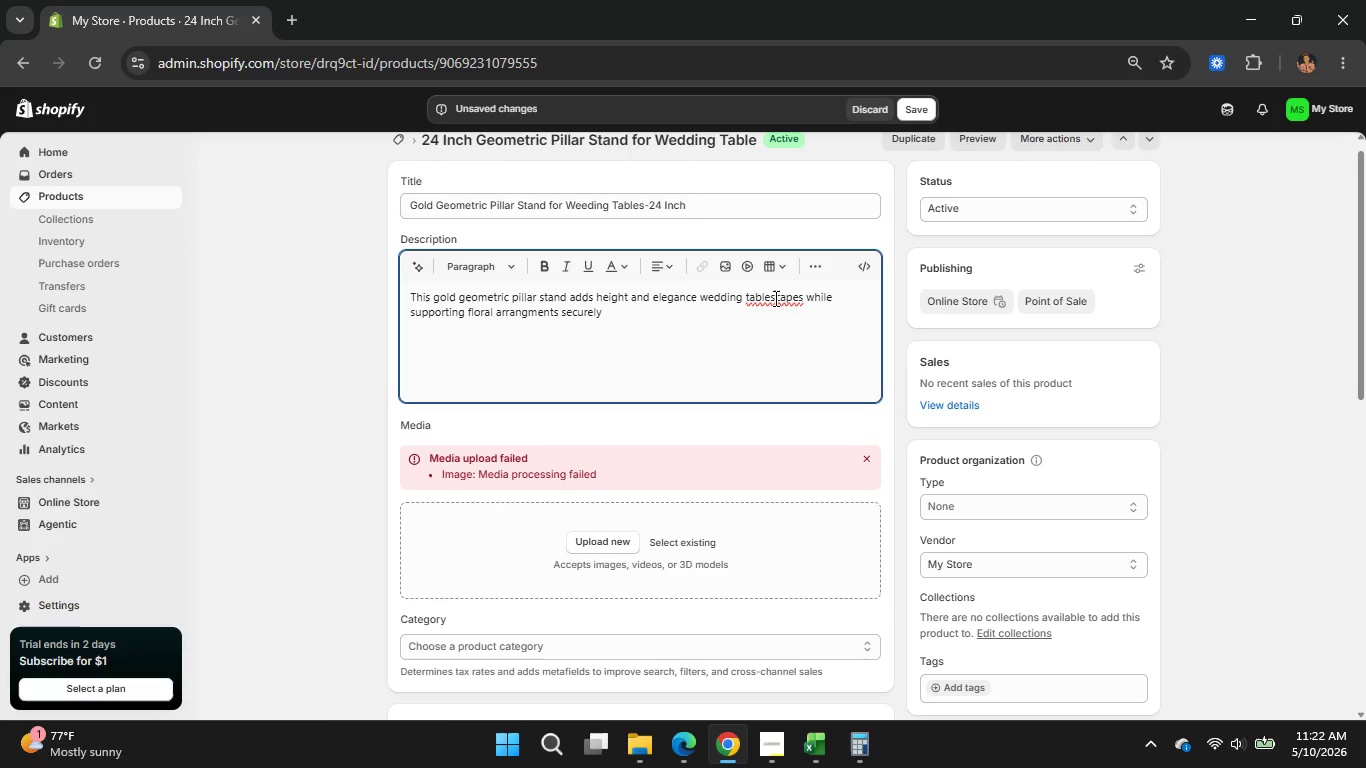 
left_click([773, 297])
 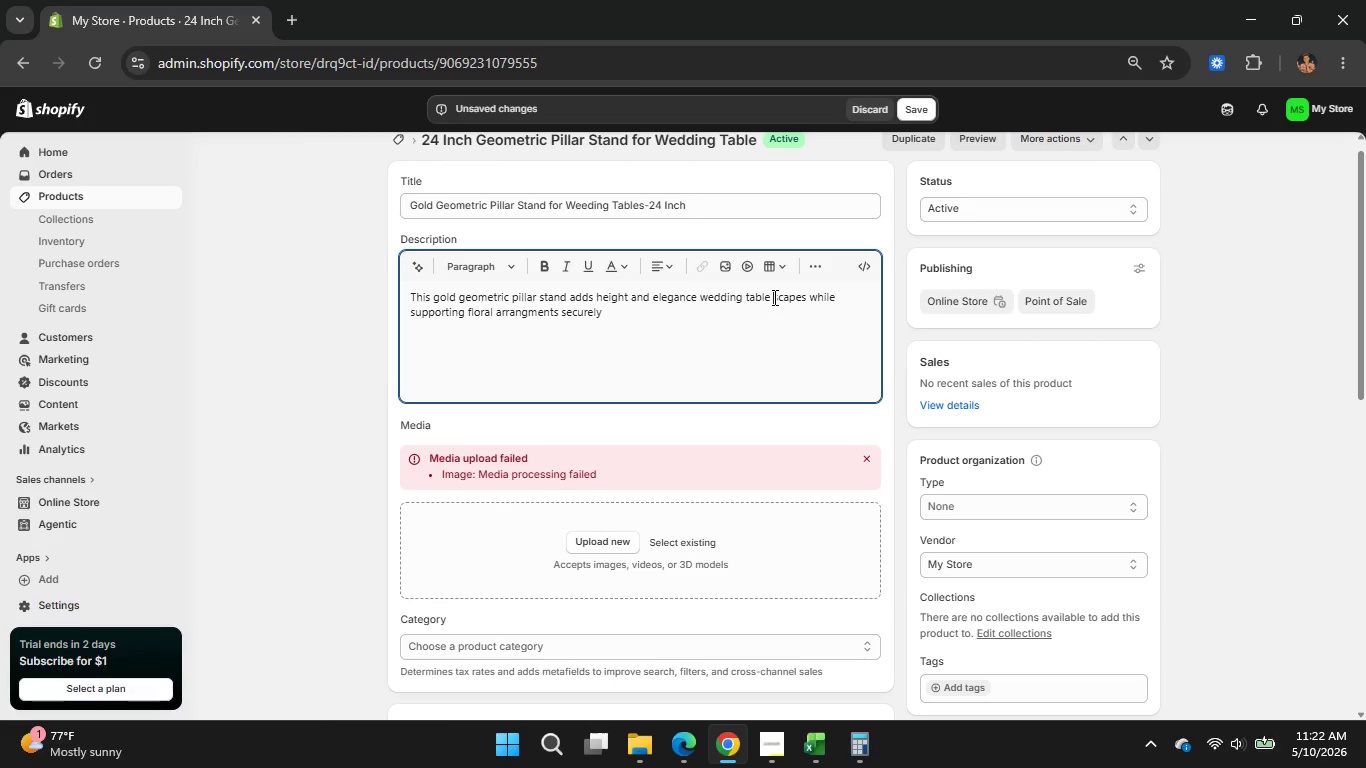 
key(Space)
 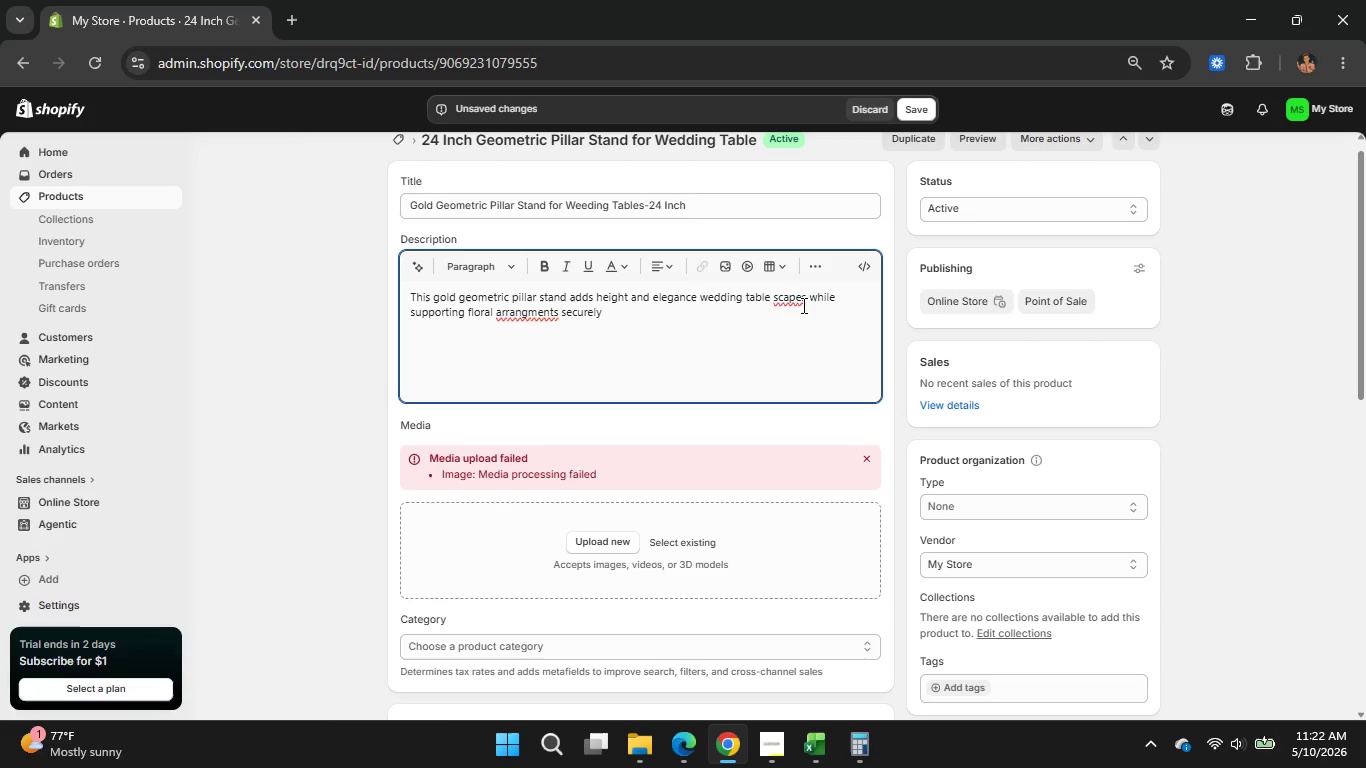 
key(Backspace)
 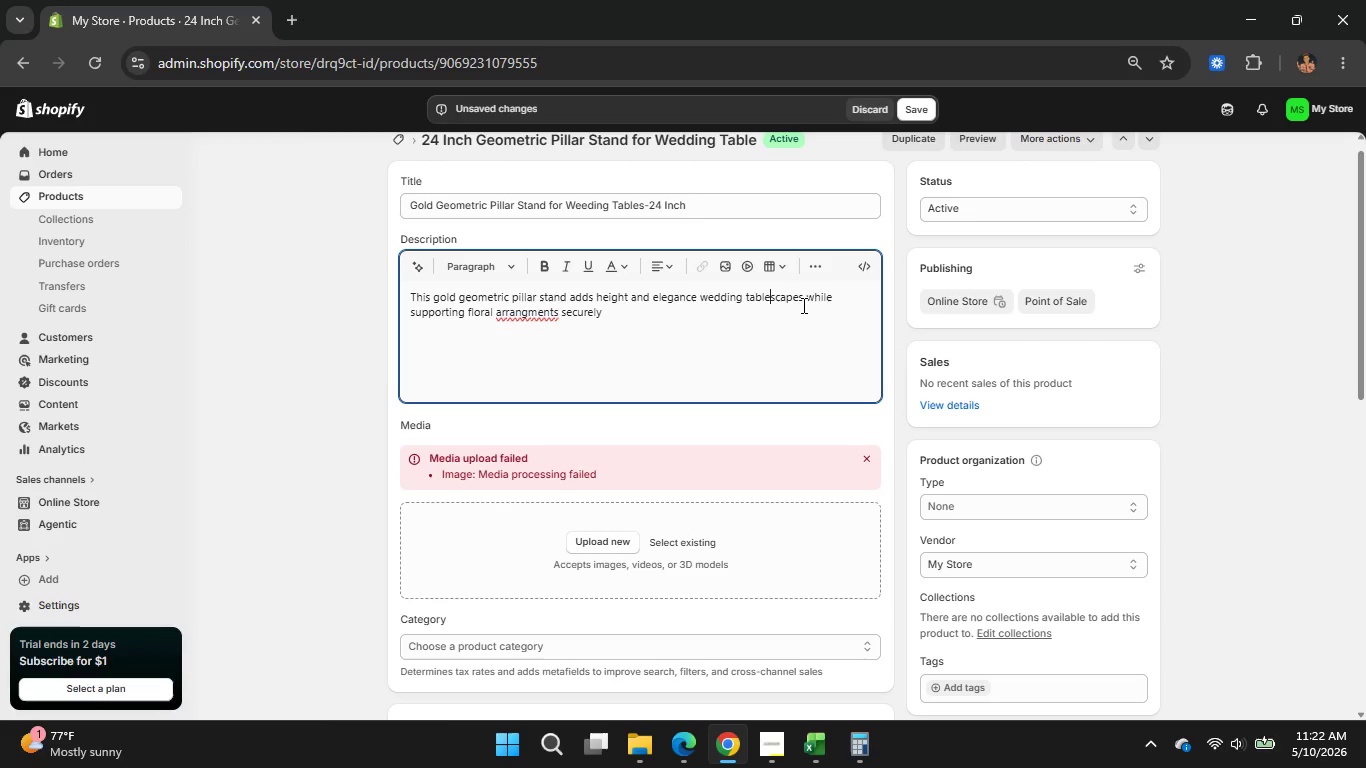 
wait(11.22)
 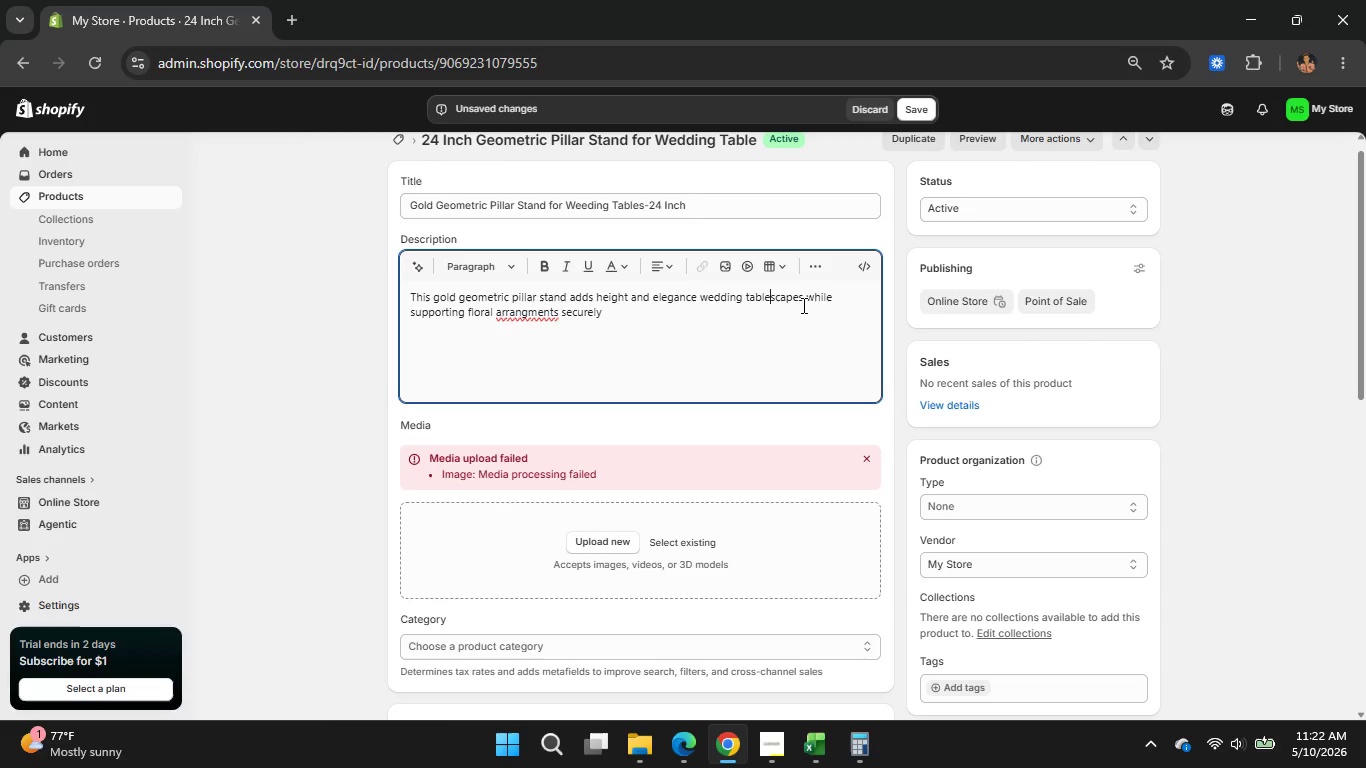 
double_click([520, 315])
 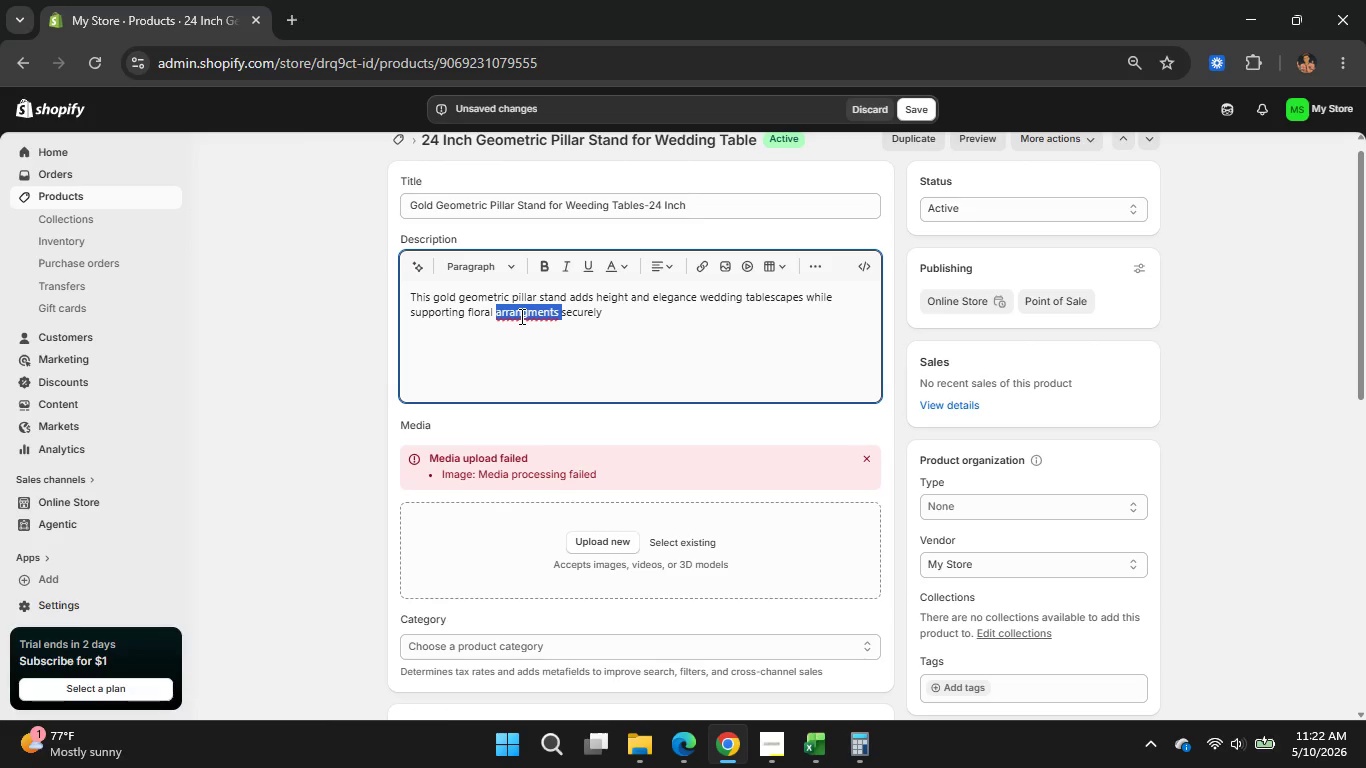 
left_click([520, 316])
 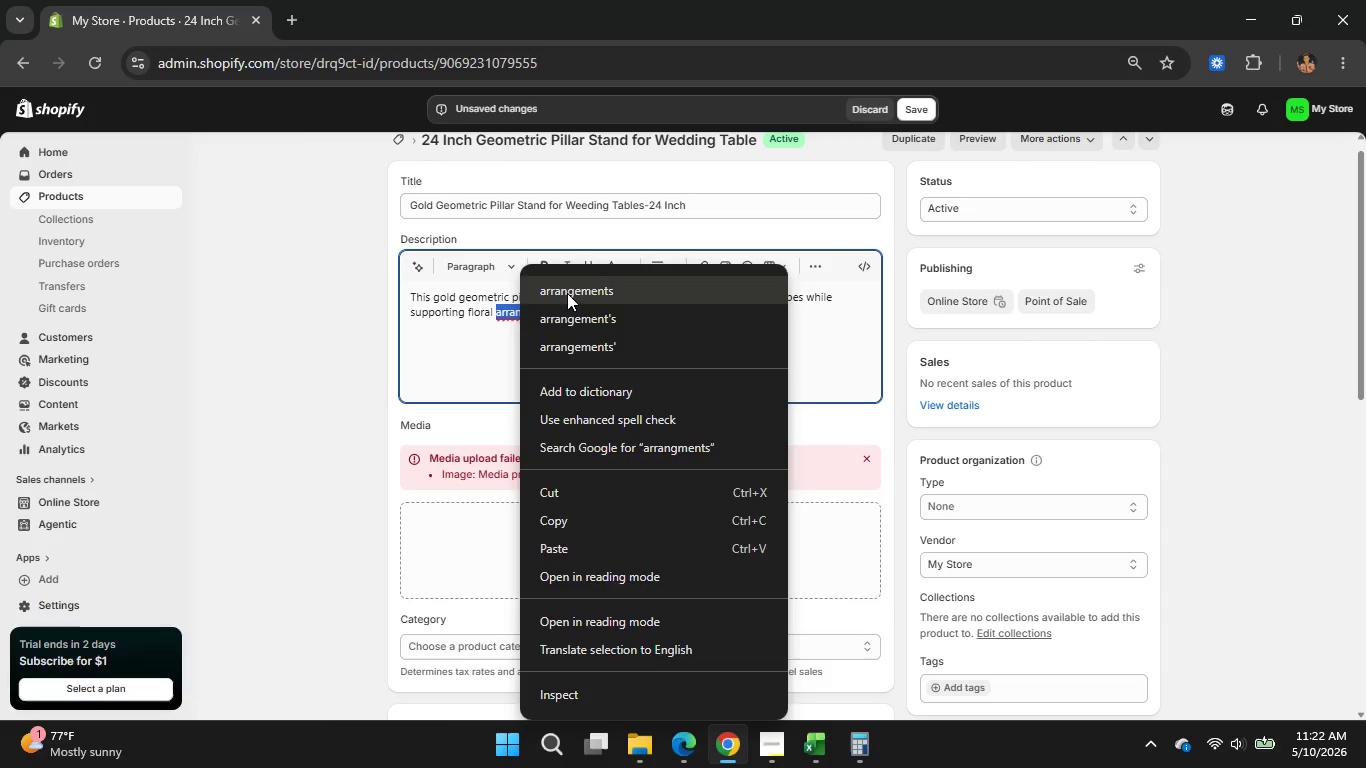 
right_click([520, 316])
 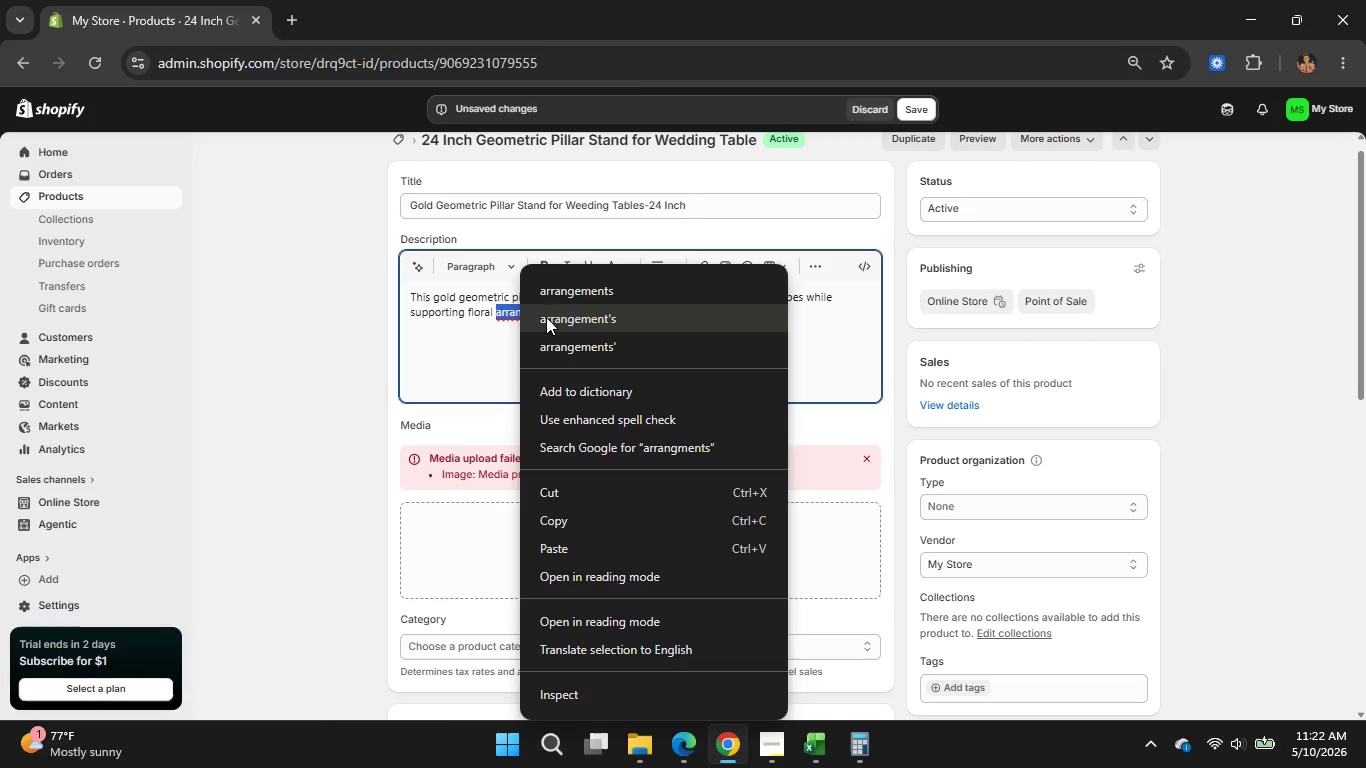 
left_click([567, 293])
 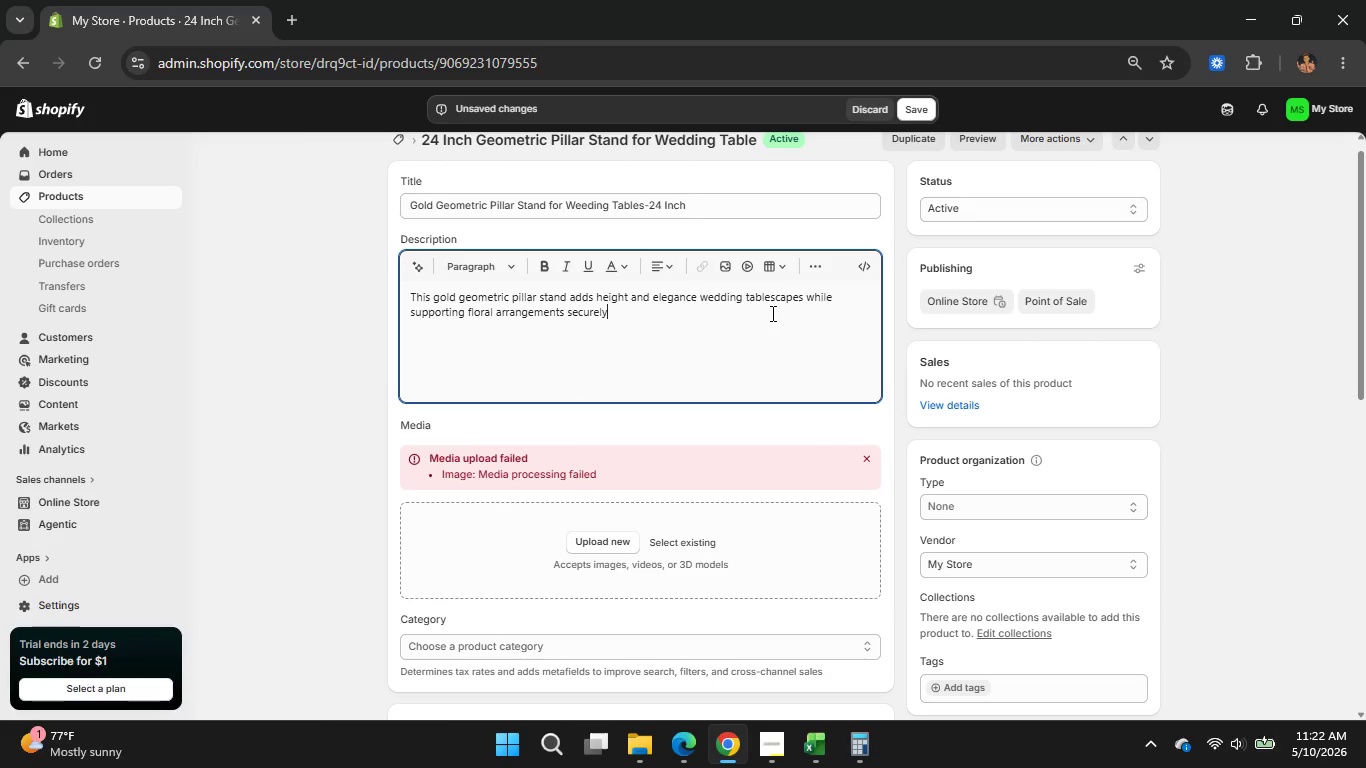 
left_click([771, 313])
 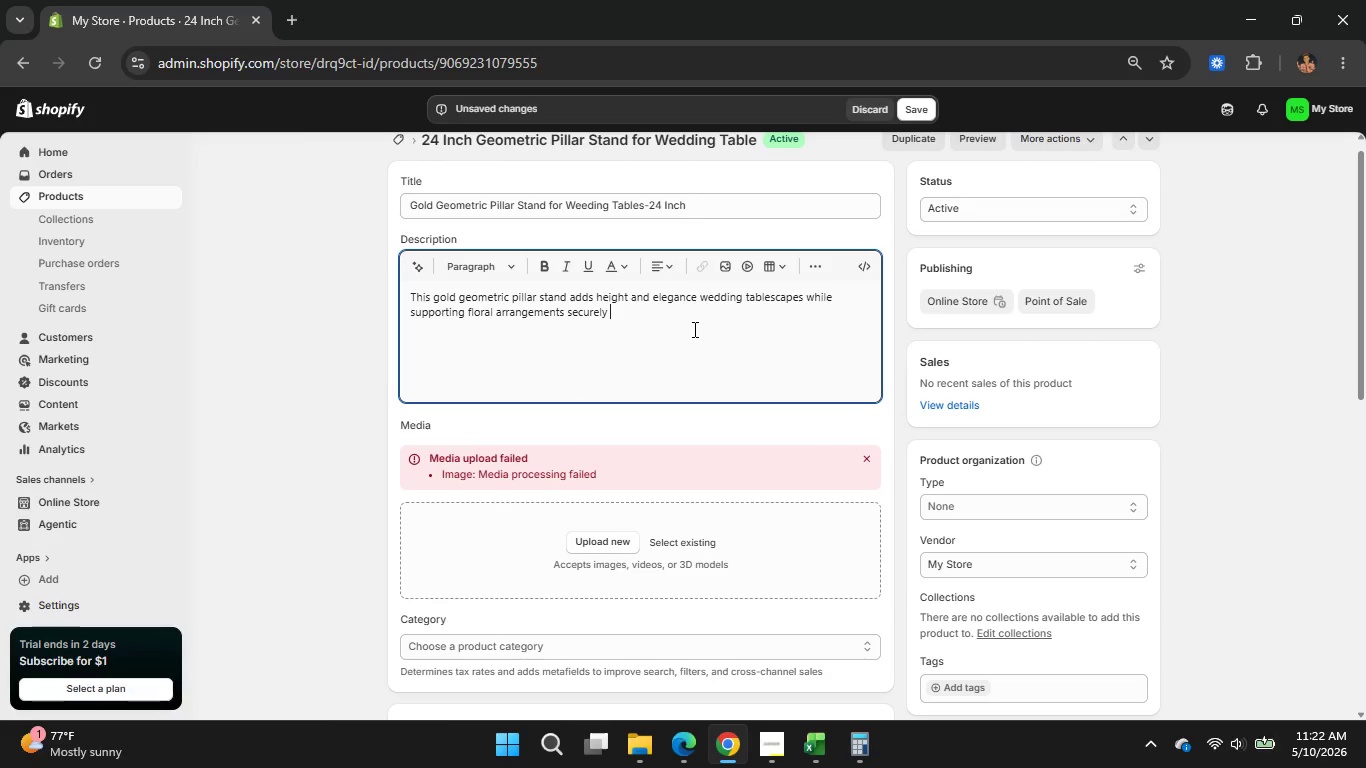 
key(Space)
 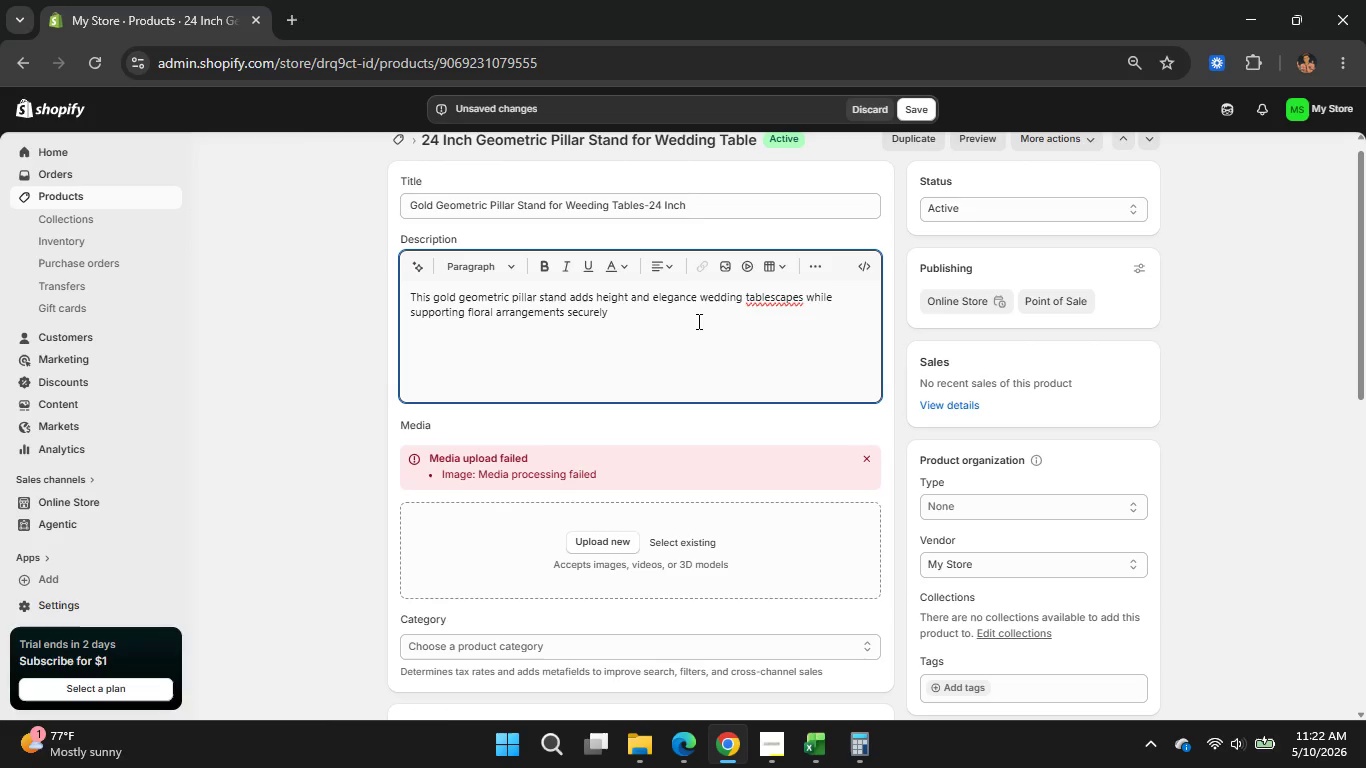 
wait(7.19)
 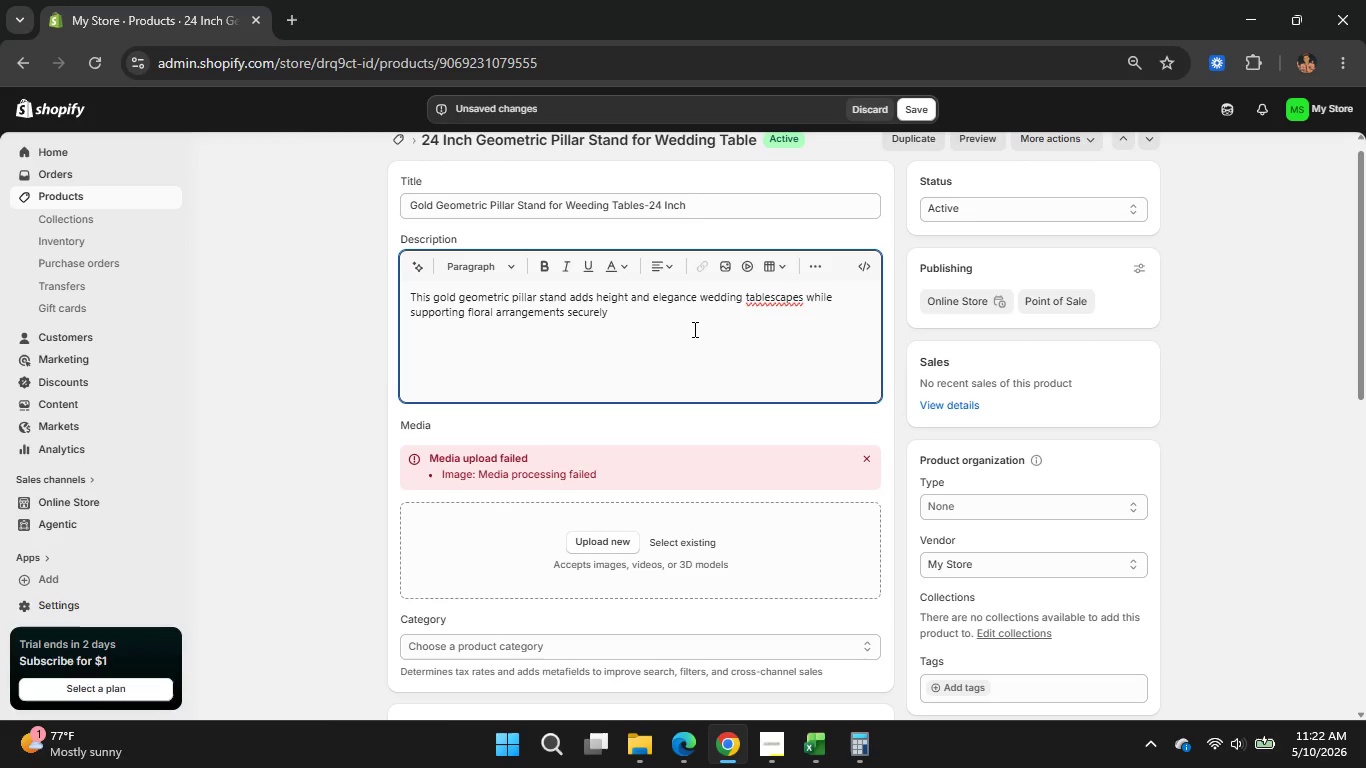 
double_click([776, 298])
 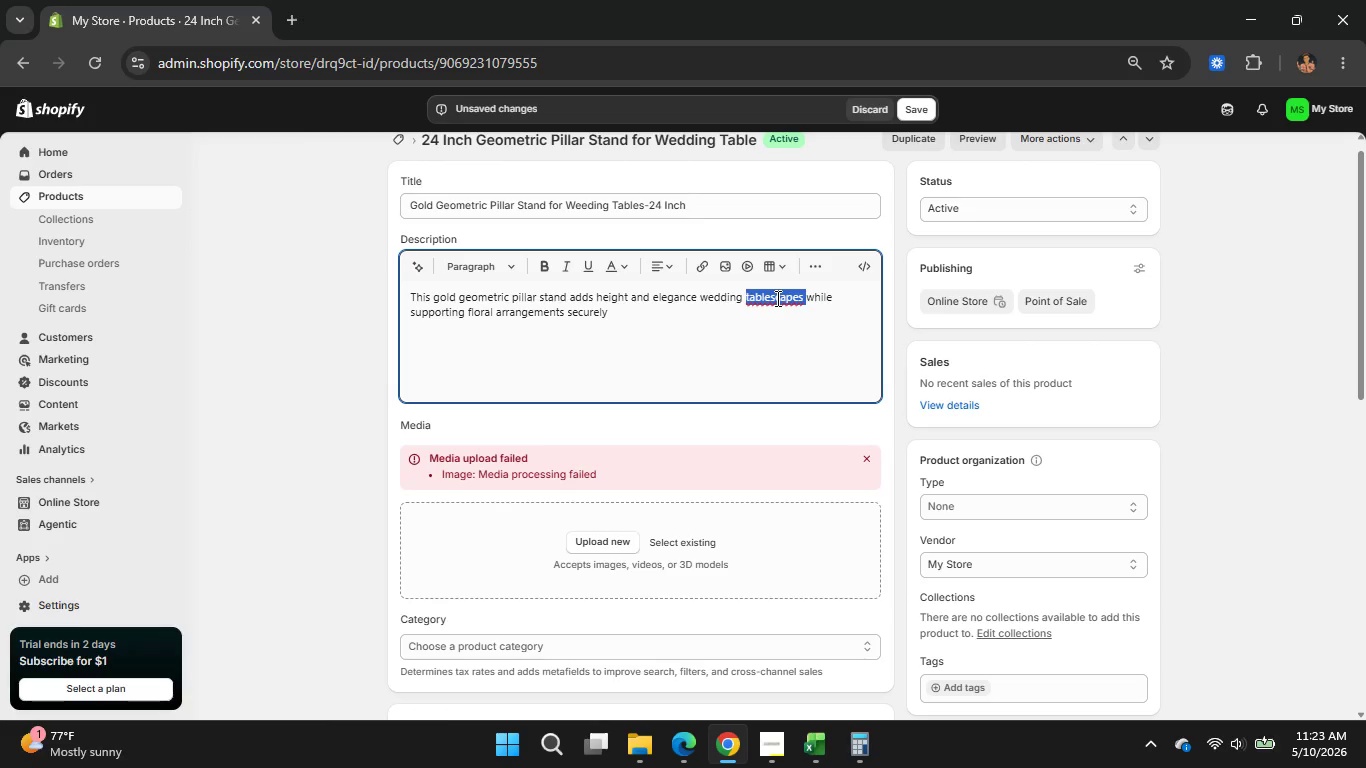 
right_click([776, 298])
 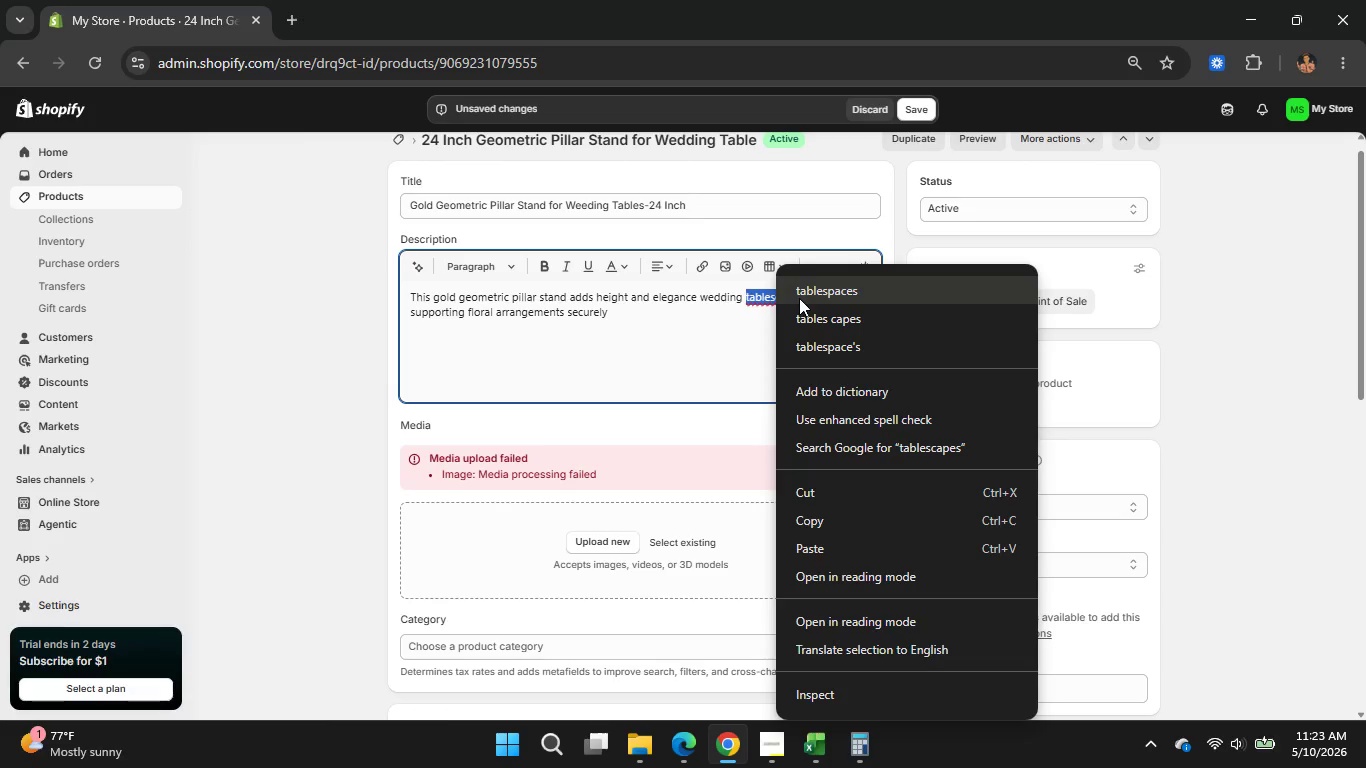 
left_click([799, 298])
 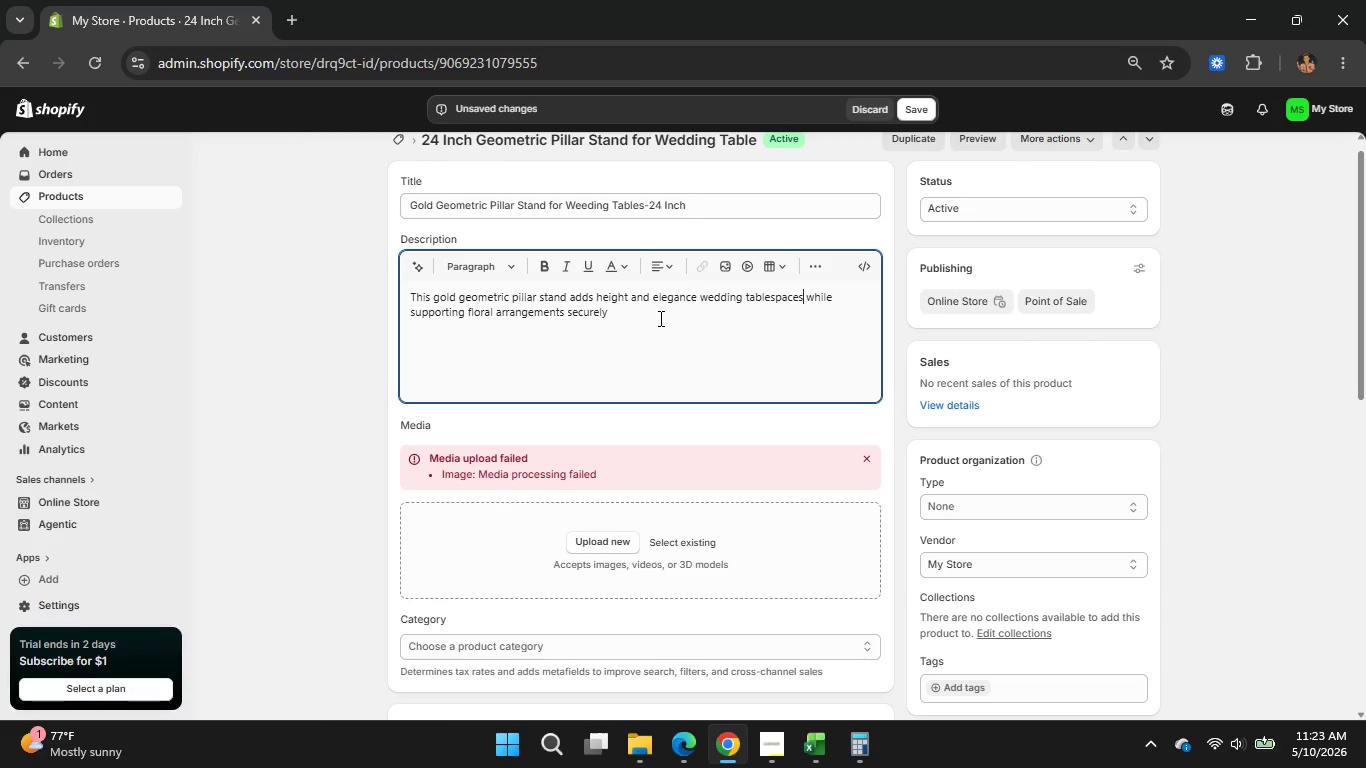 
wait(9.34)
 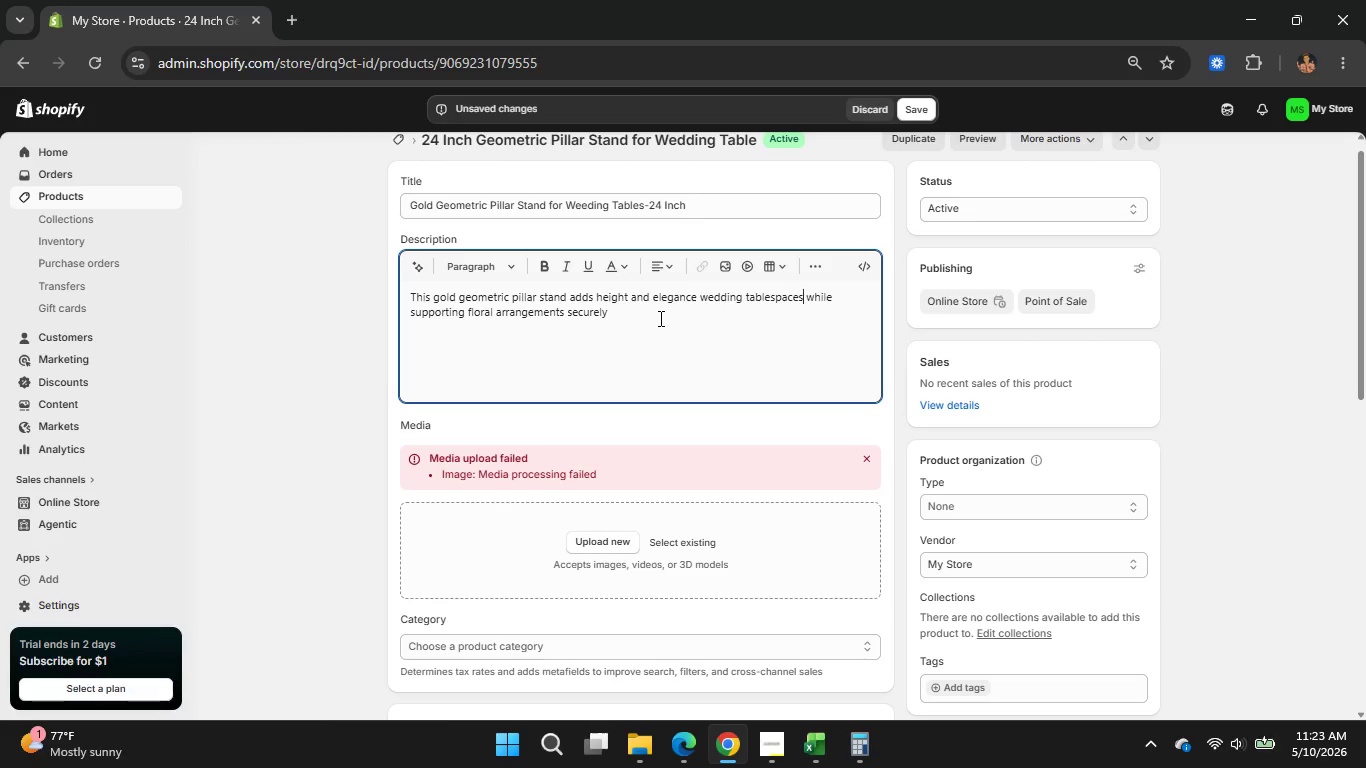 
left_click([804, 297])
 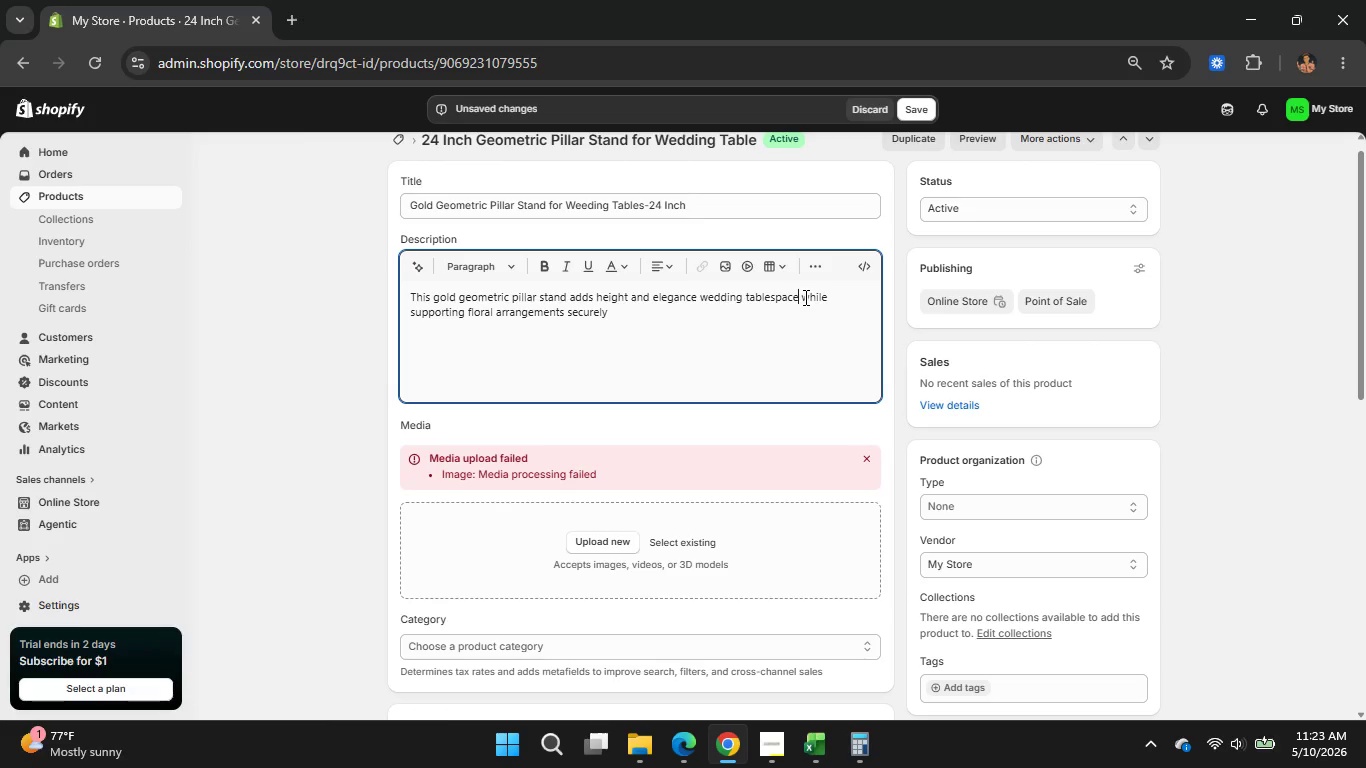 
key(Backspace)
key(Backspace)
key(Backspace)
key(Backspace)
key(Backspace)
key(Backspace)
type(scapes)
 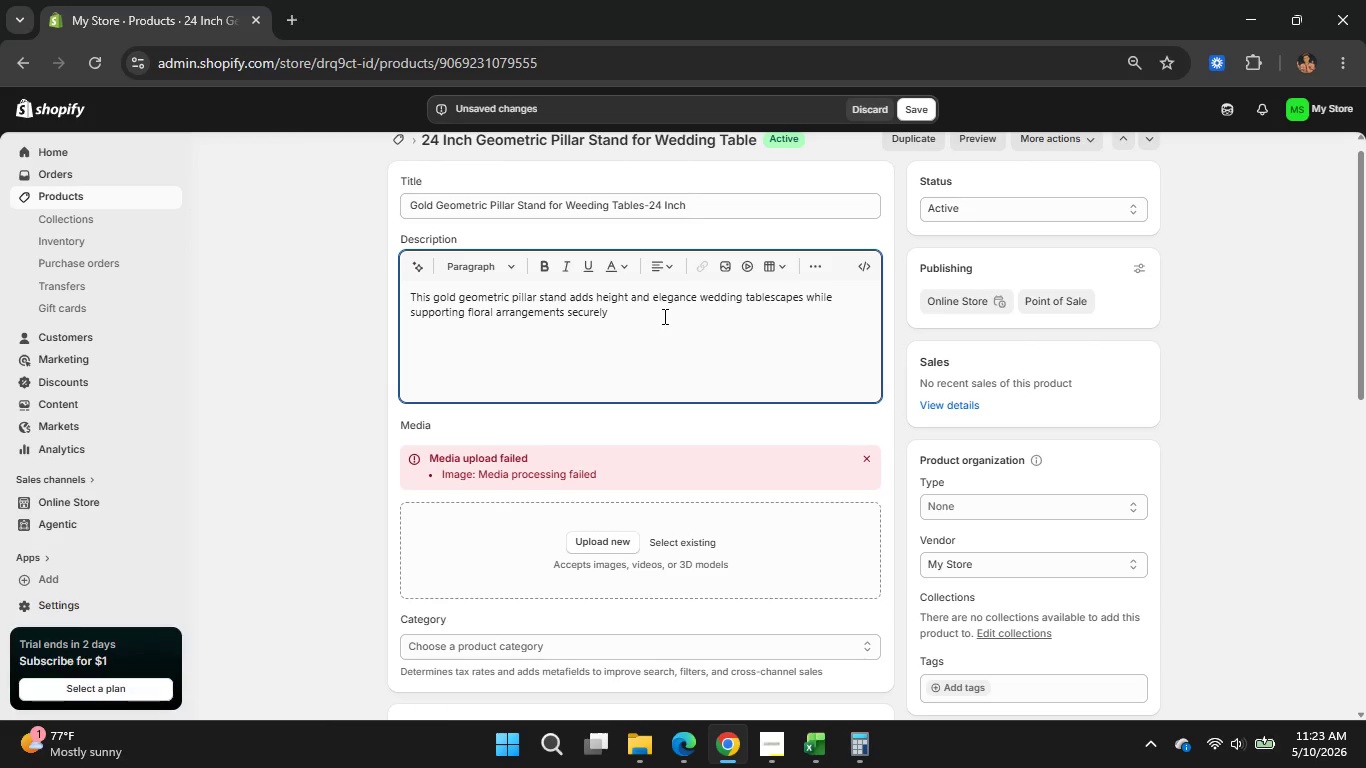 
wait(9.94)
 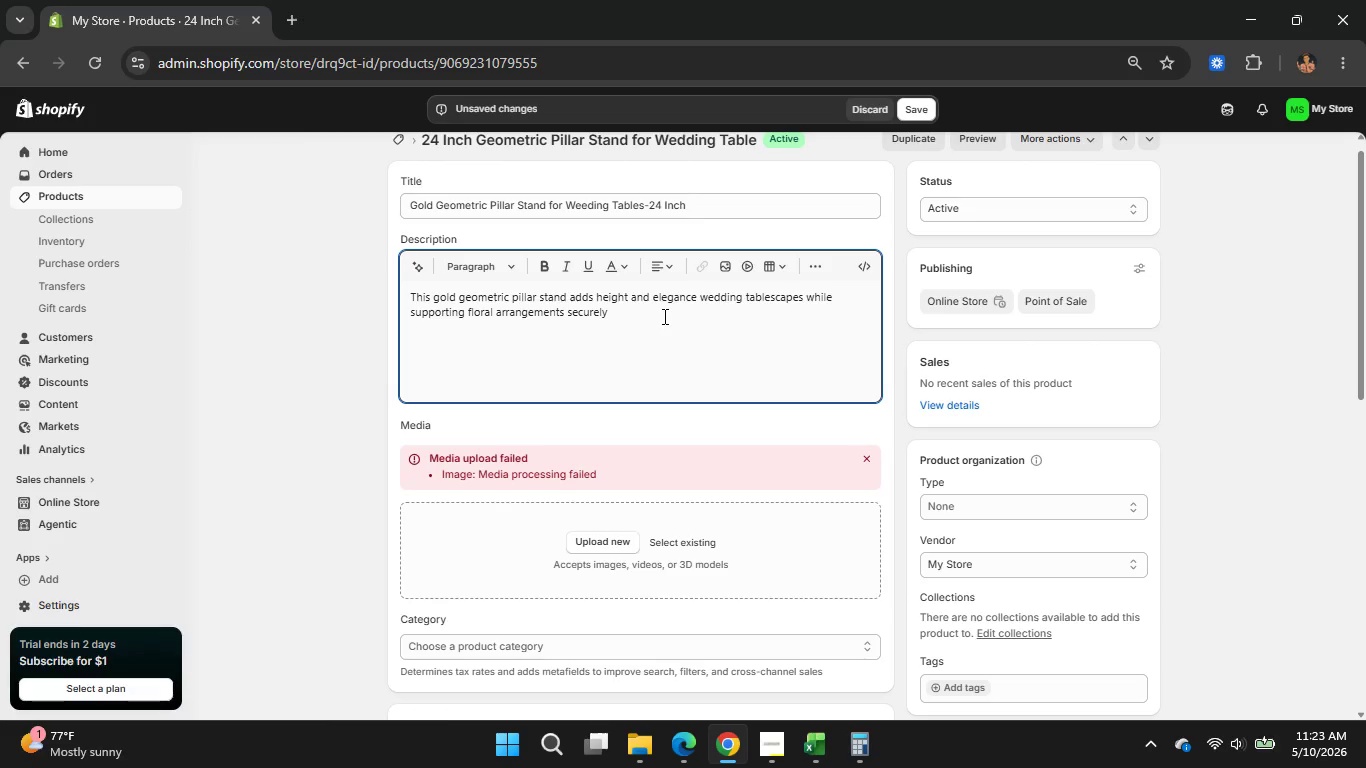 
left_click([638, 308])
 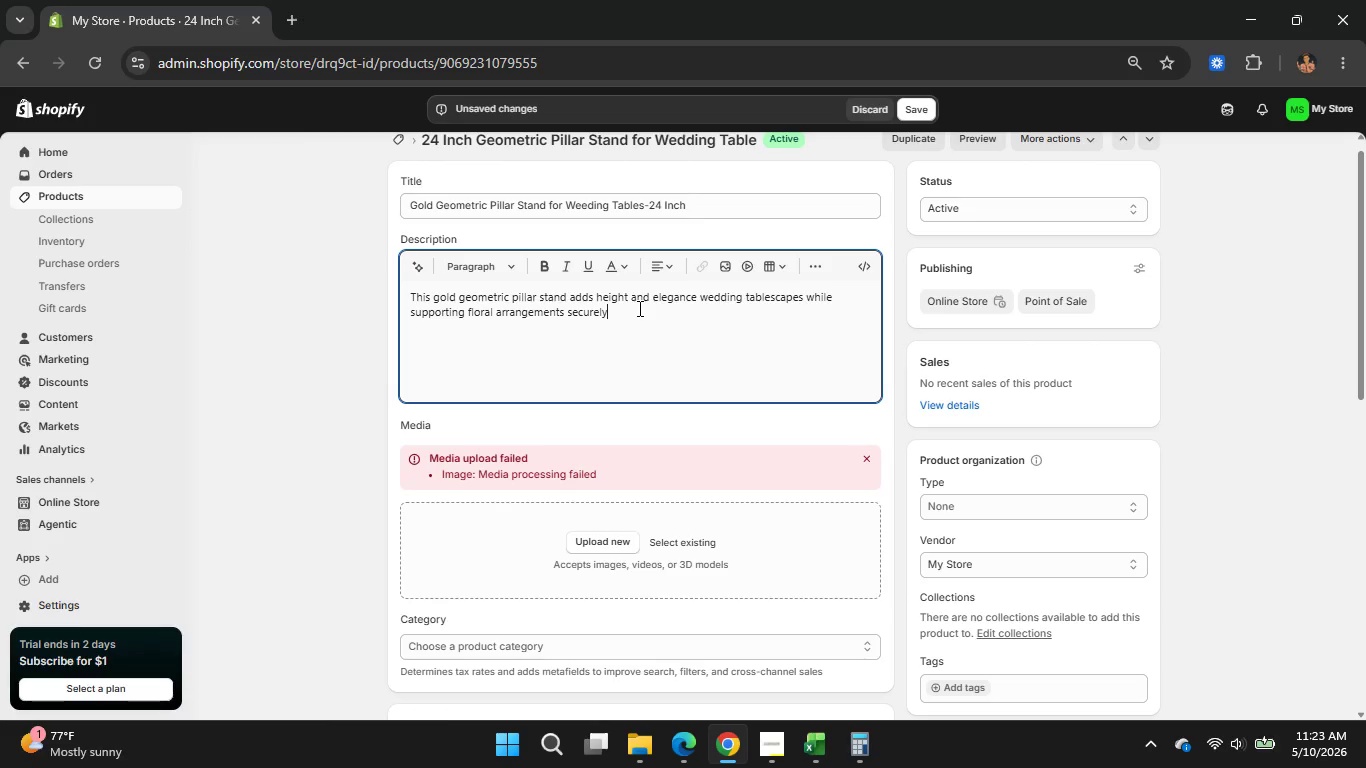 
key(Backspace)
 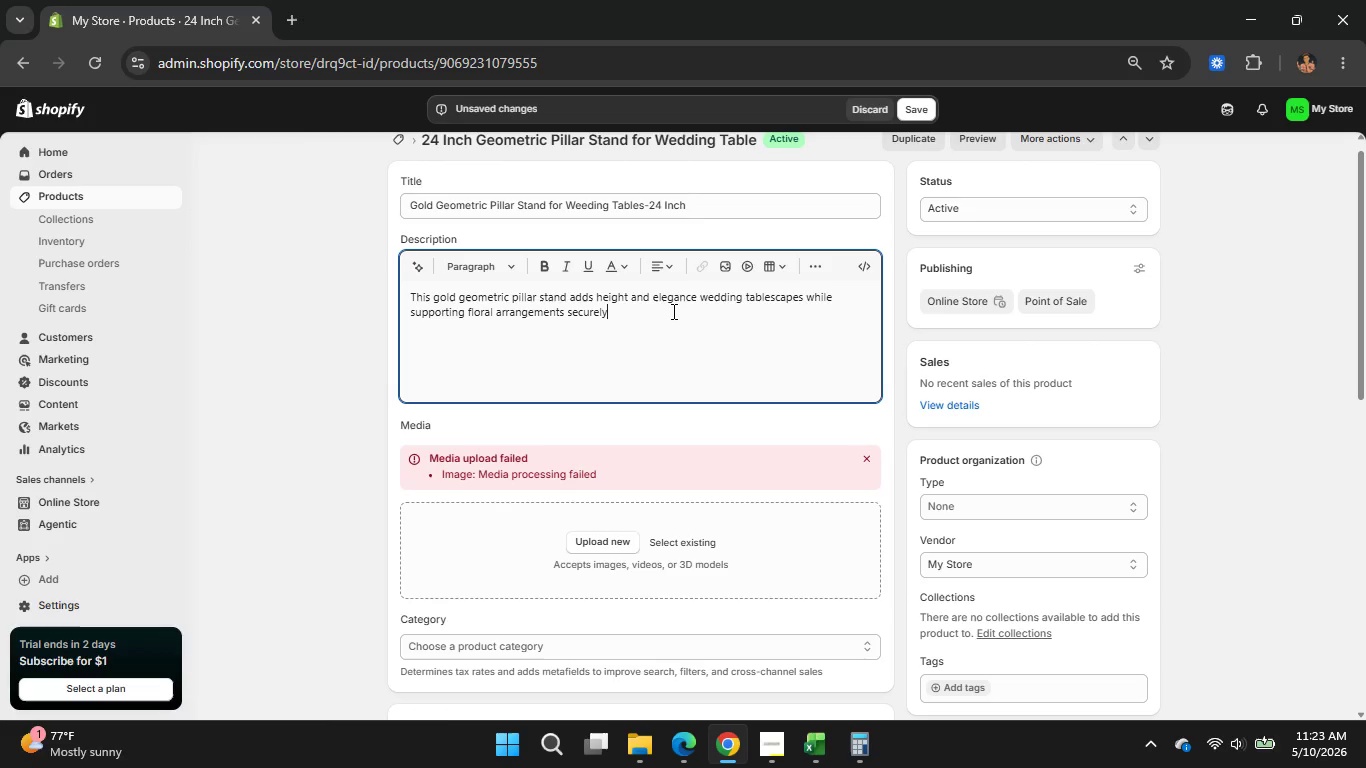 
key(Period)
 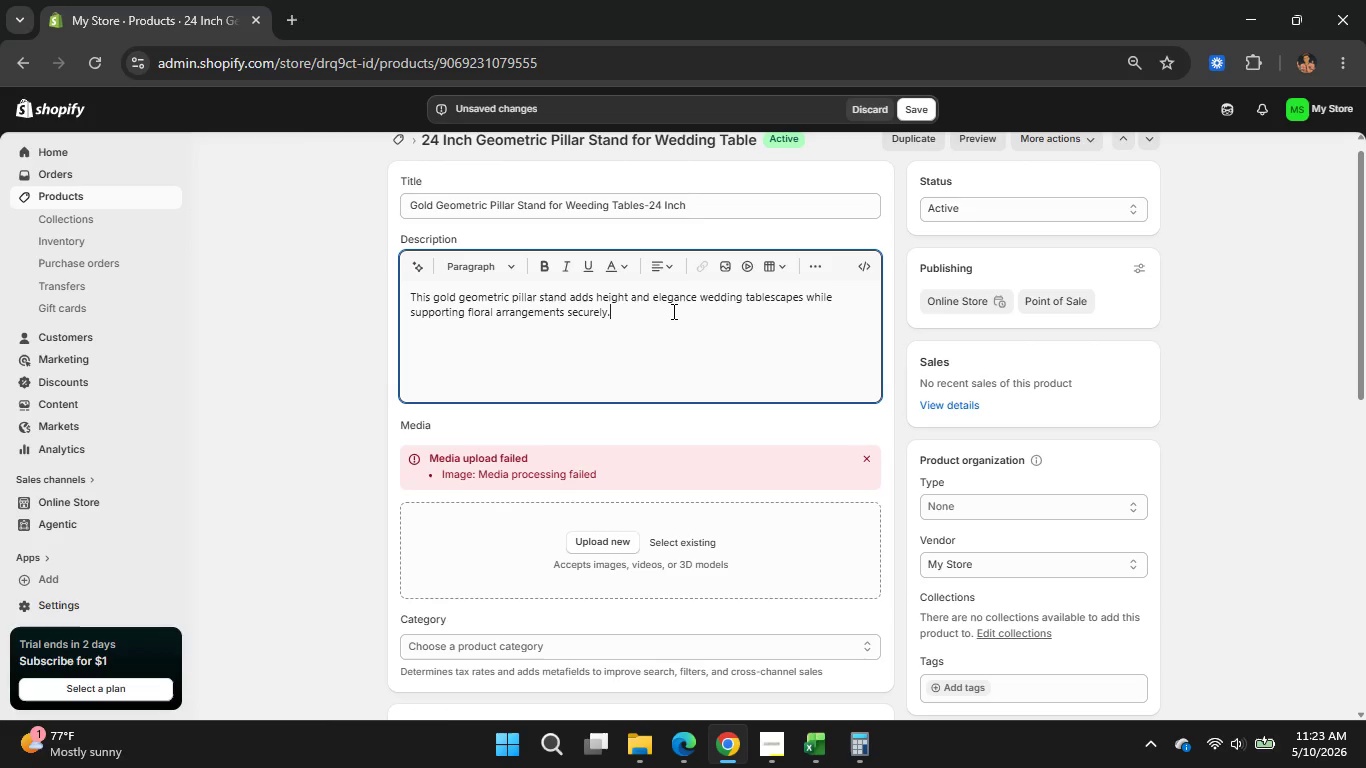 
key(Enter)
 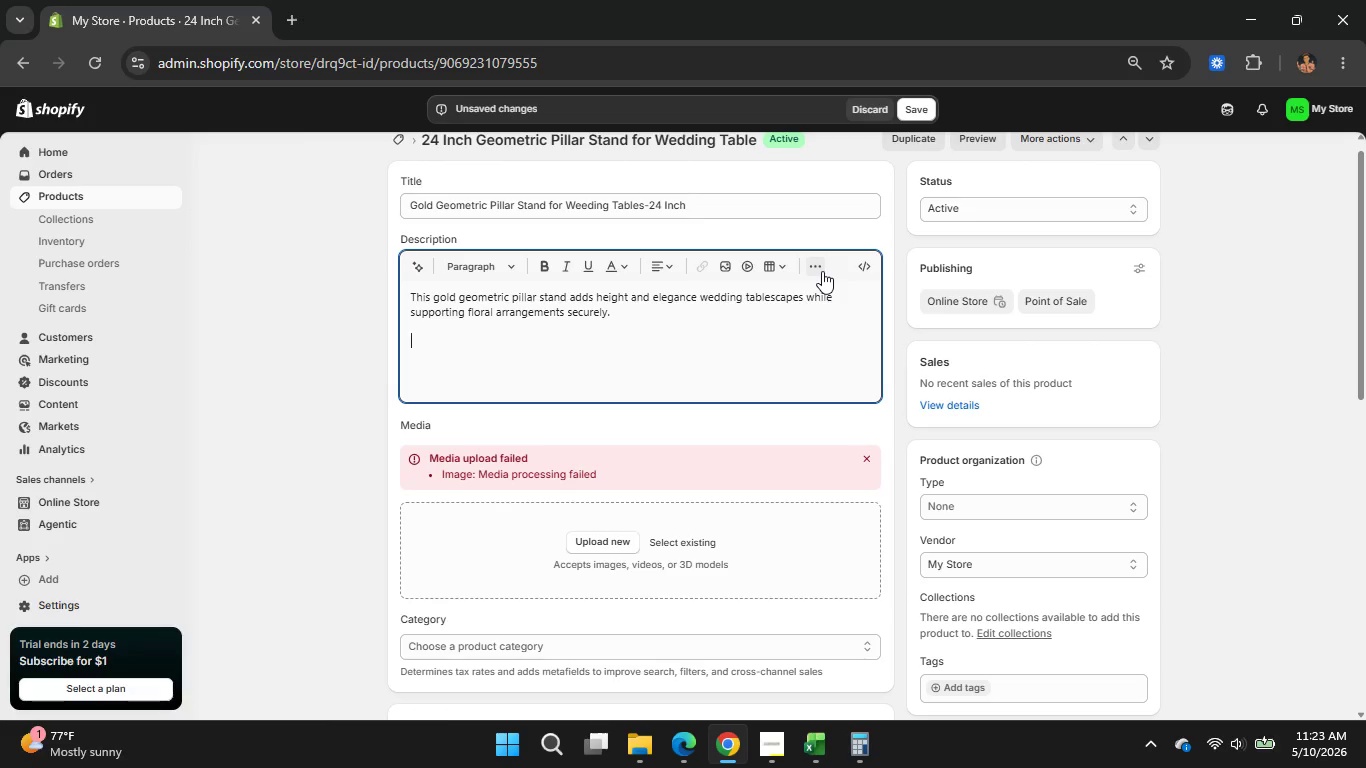 
left_click([822, 271])
 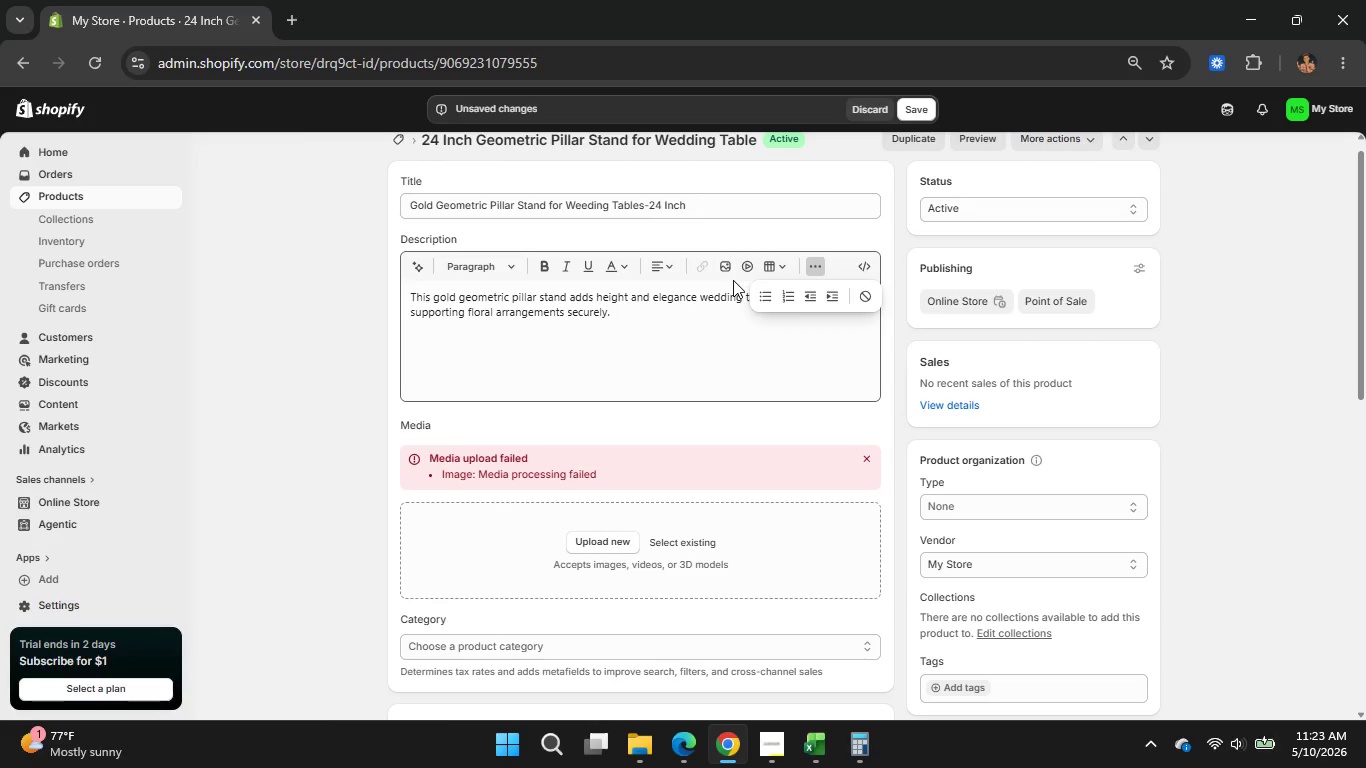 
left_click([766, 294])
 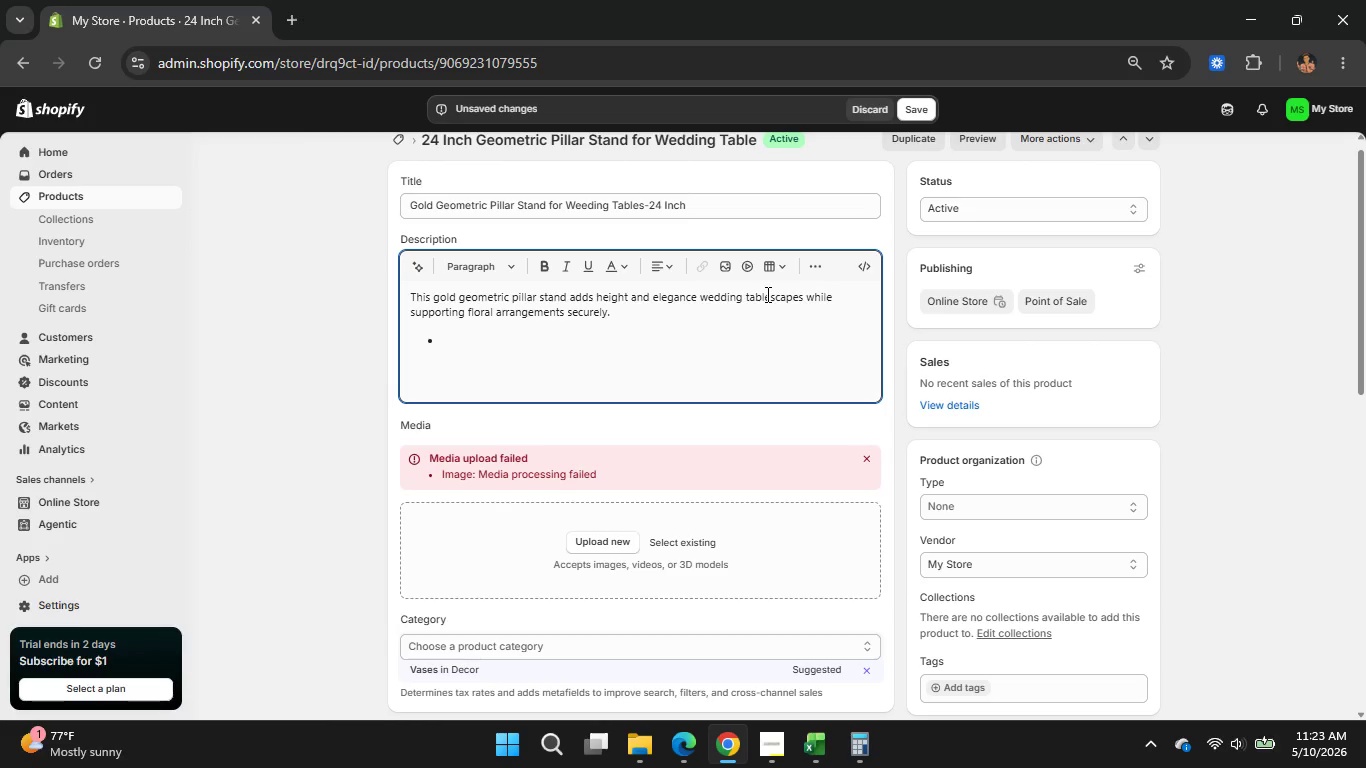 
wait(7.22)
 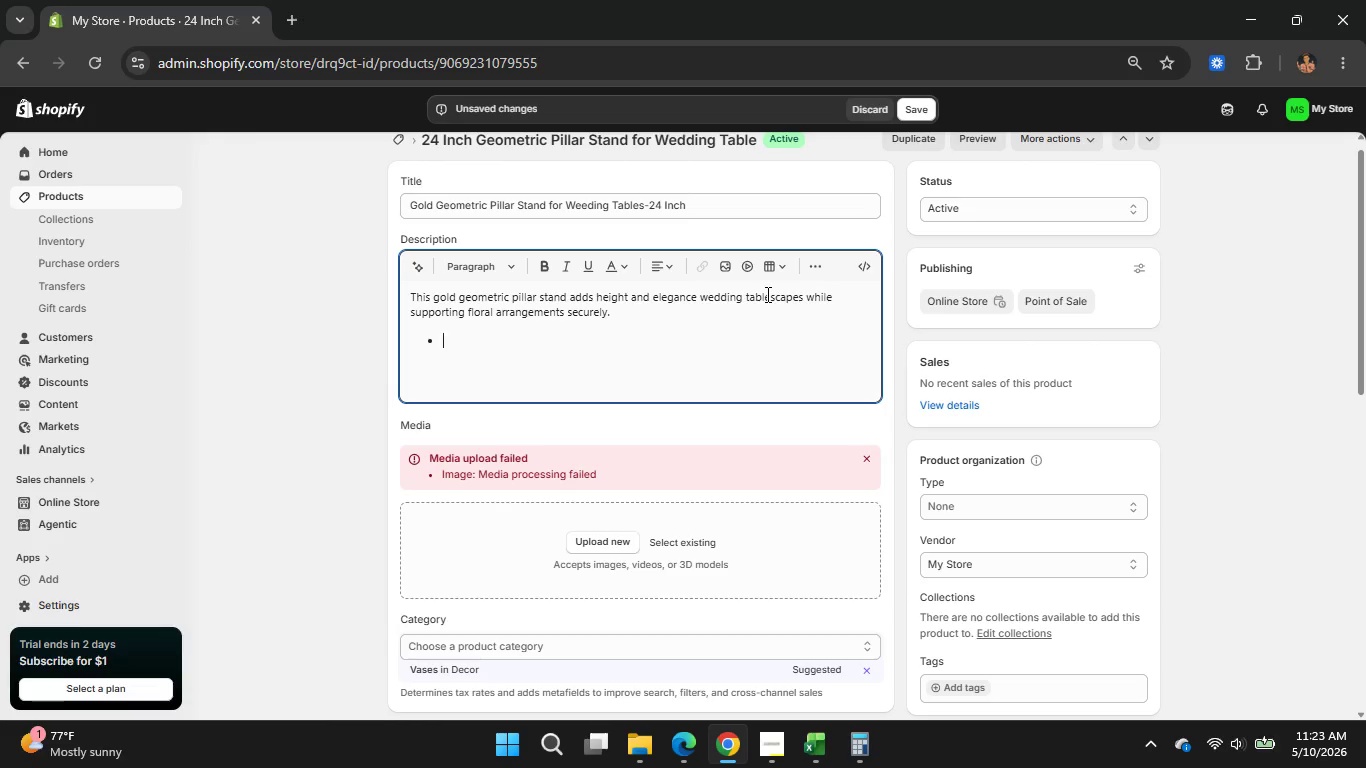 
type(Stylish geometric open-fe)
key(Backspace)
type(rame design)
 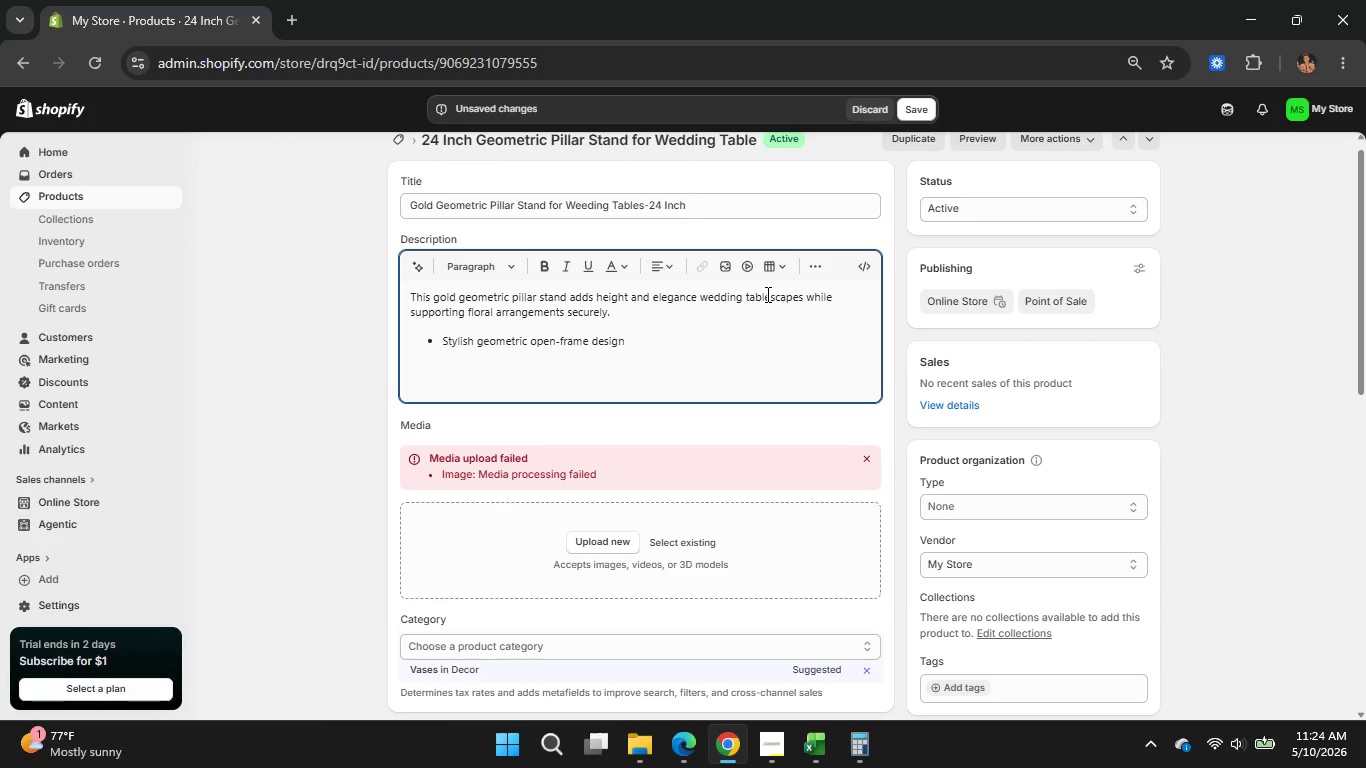 
key(Enter)
 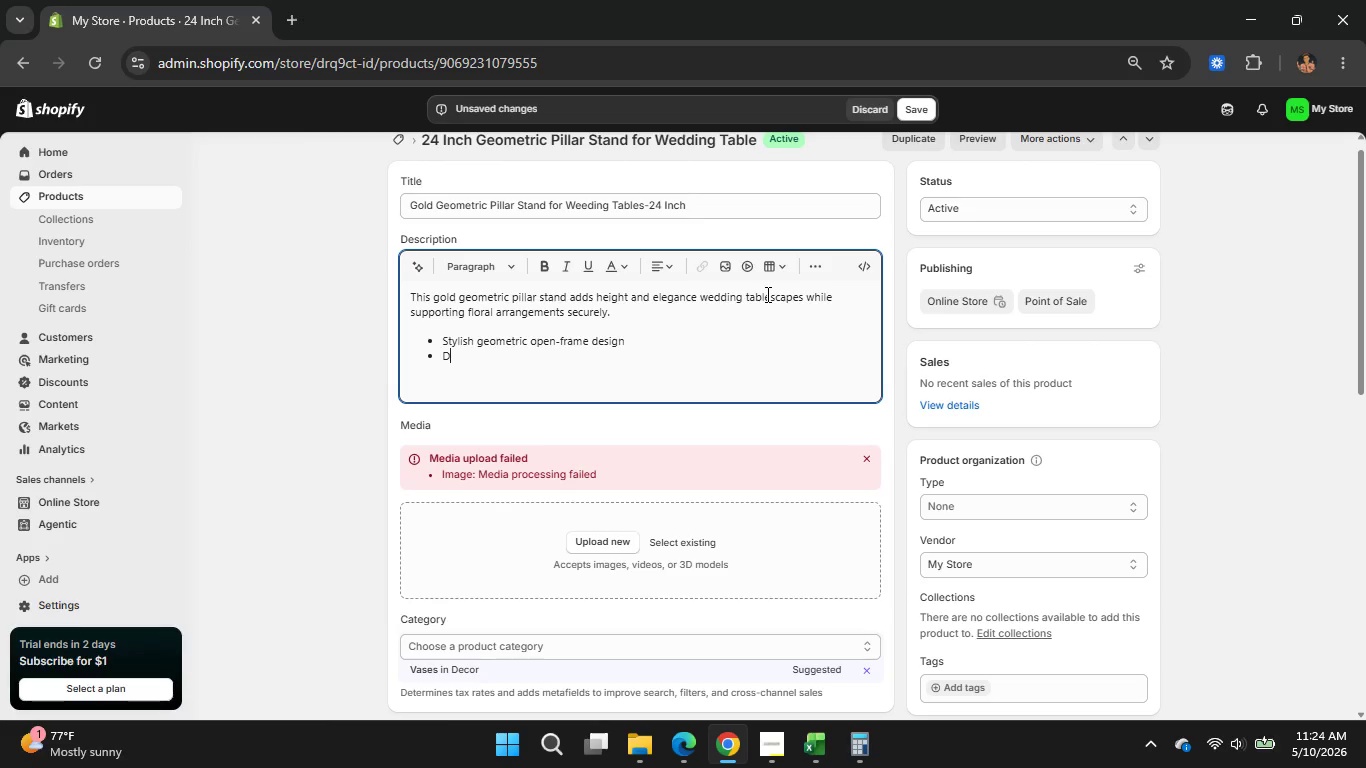 
type(Durable iron )
 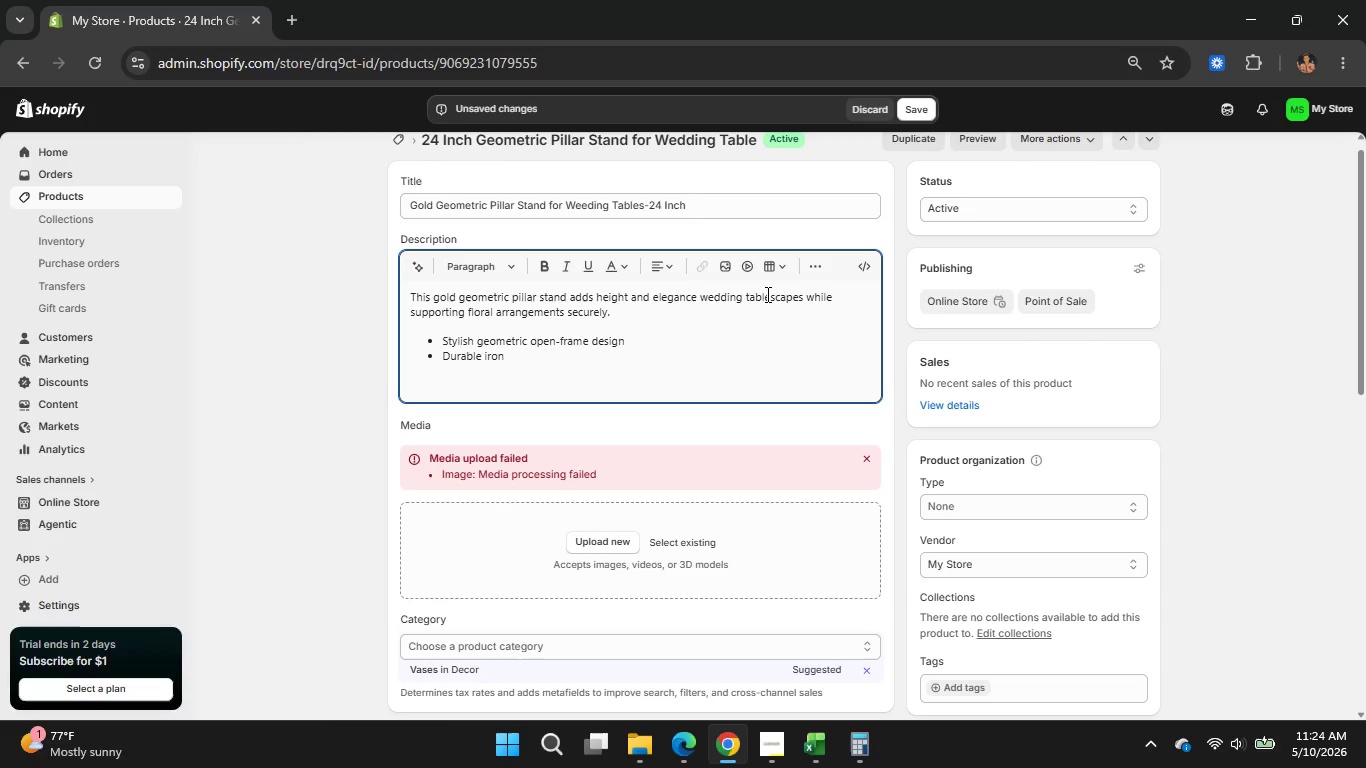 
wait(5.62)
 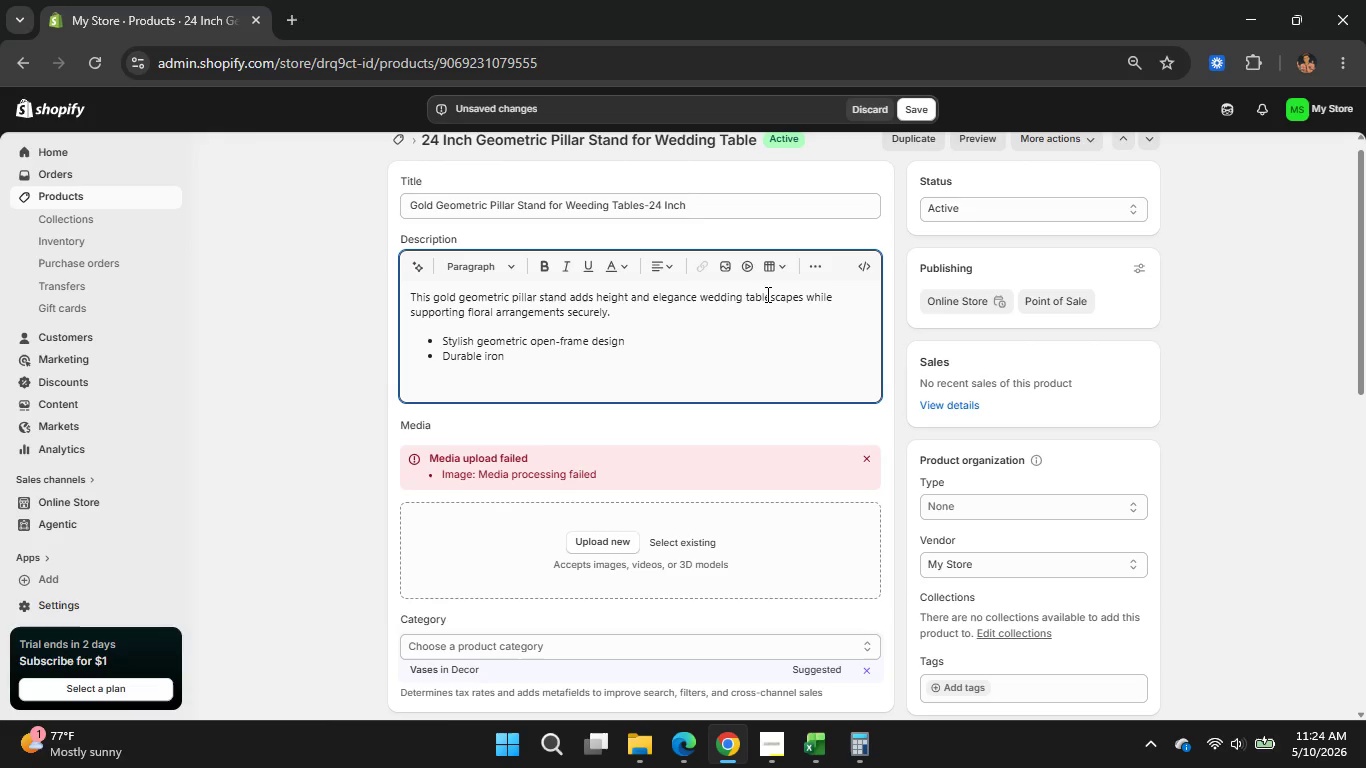 
type(consr)
key(Backspace)
type(truction)
 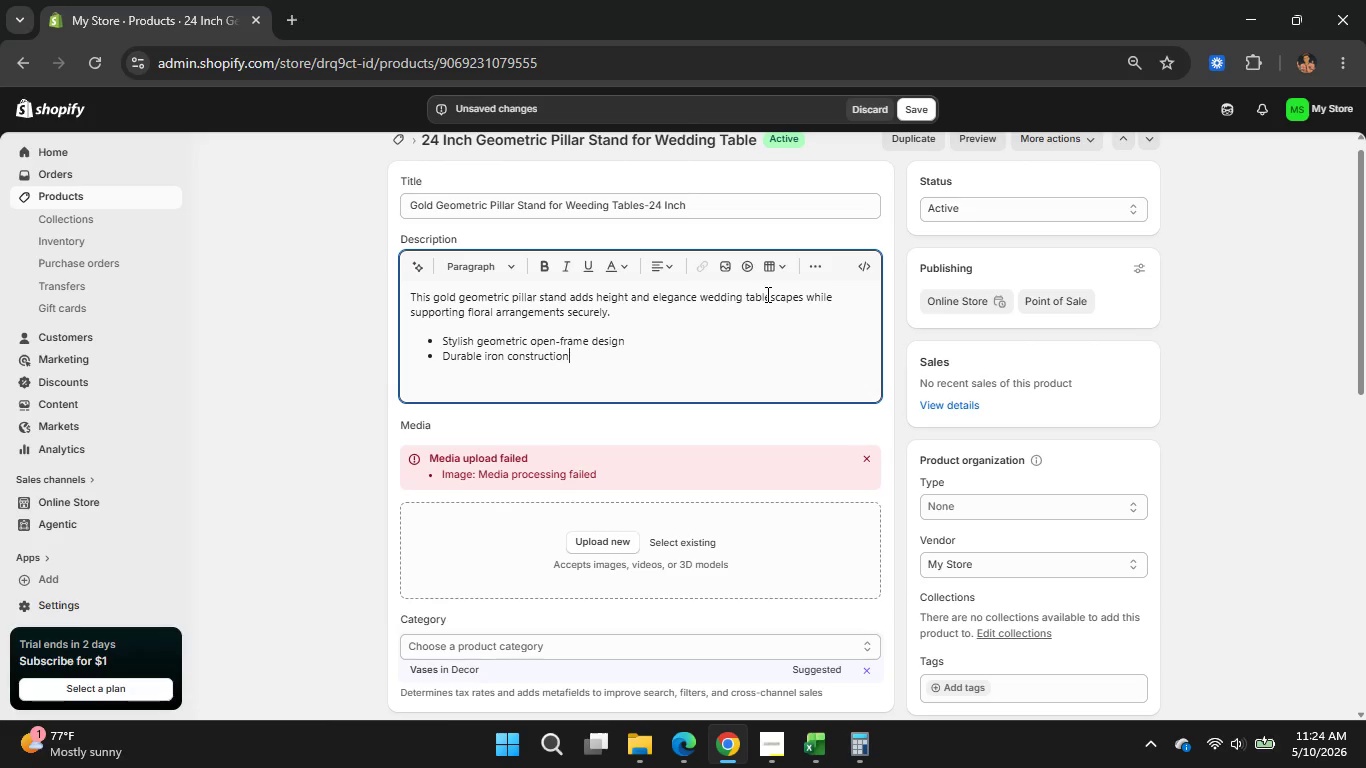 
wait(7.34)
 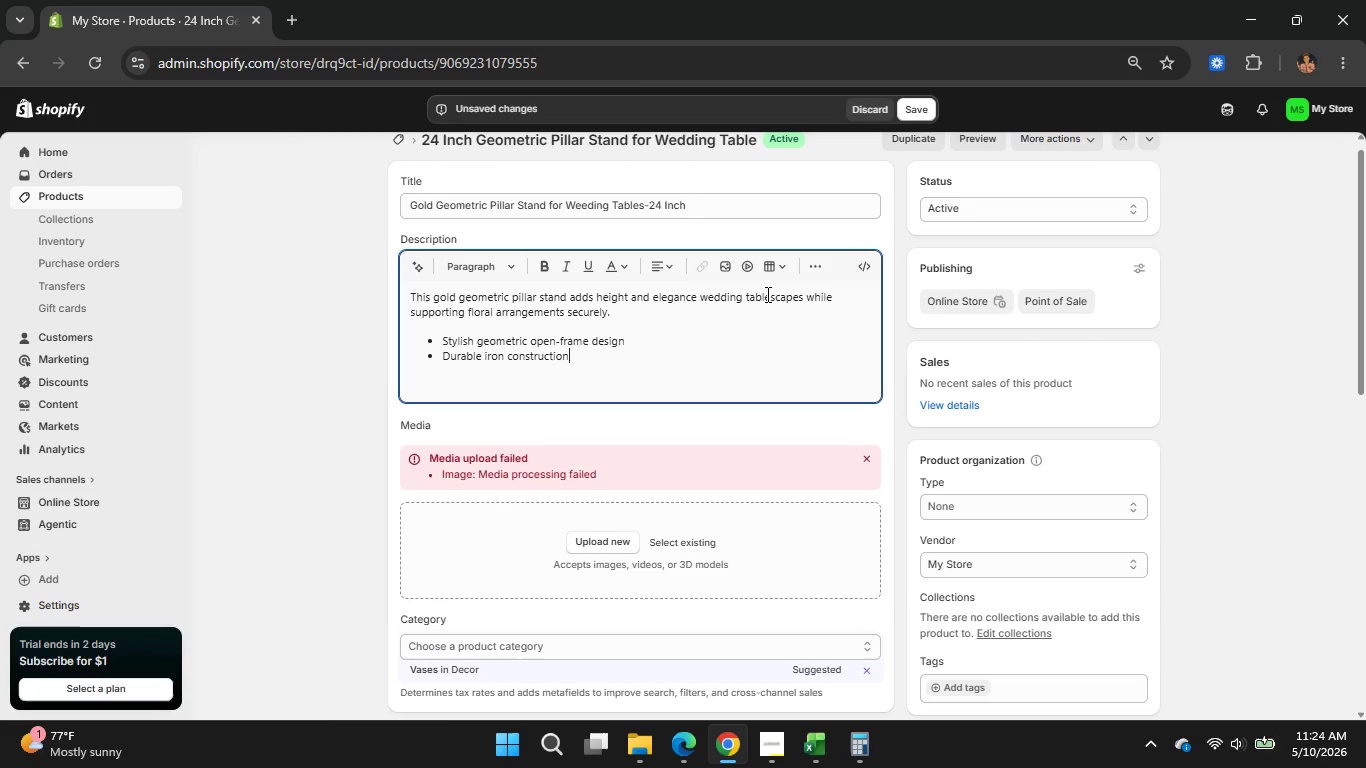 
type( with gold coating)
 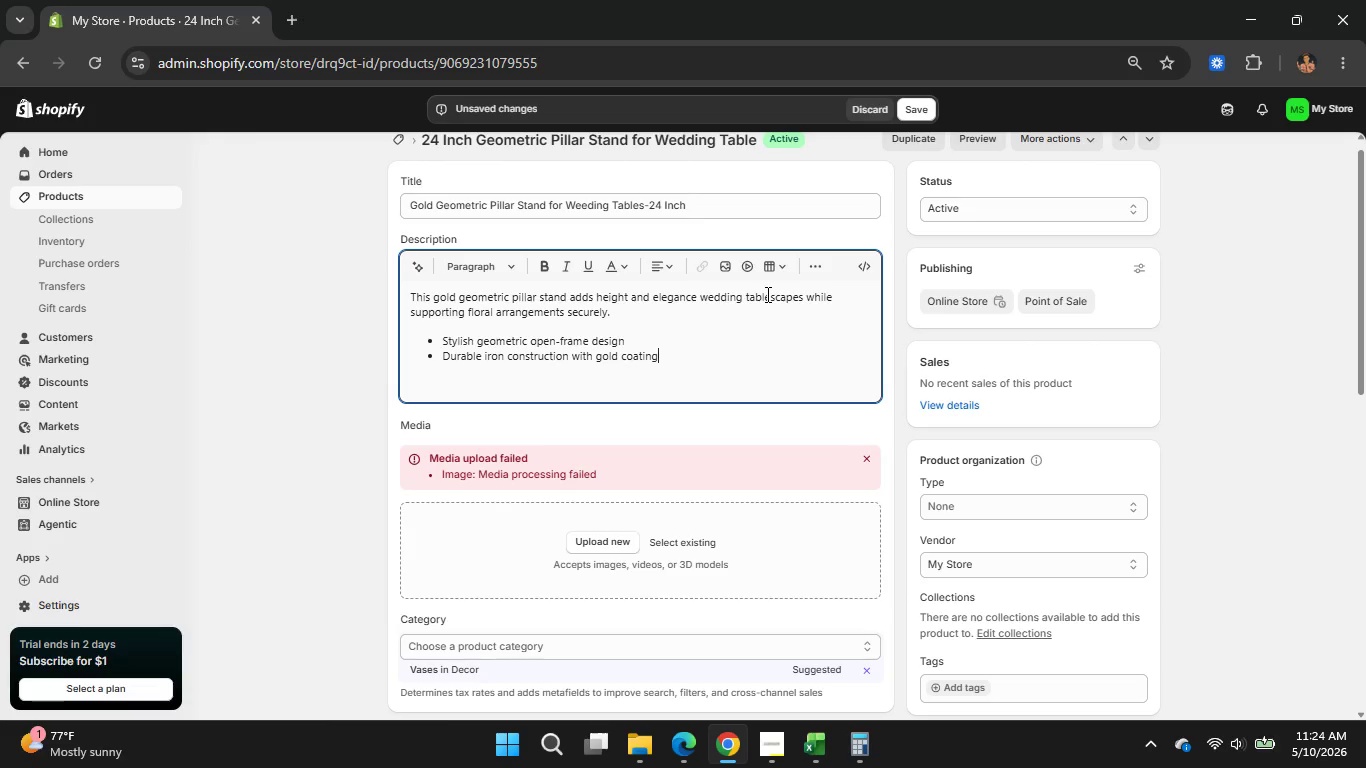 
wait(5.98)
 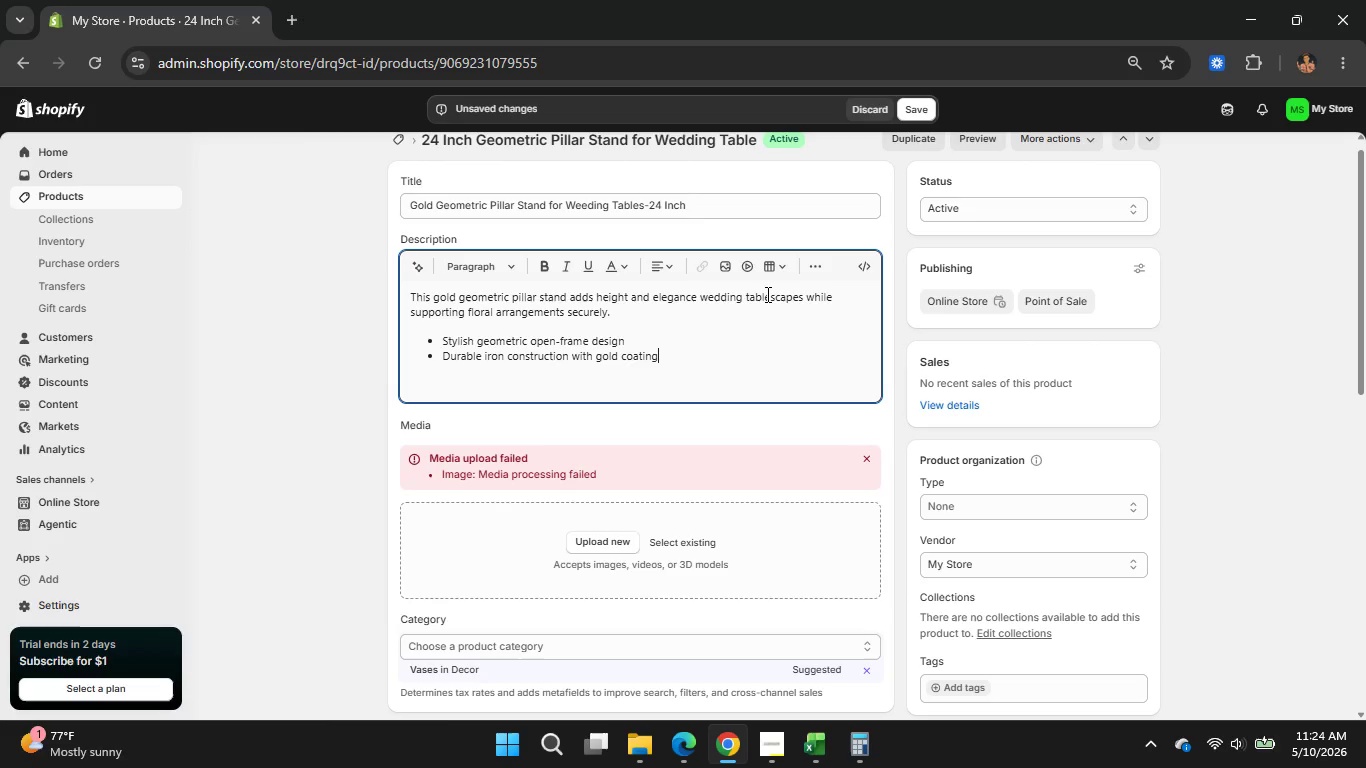 
key(Enter)
 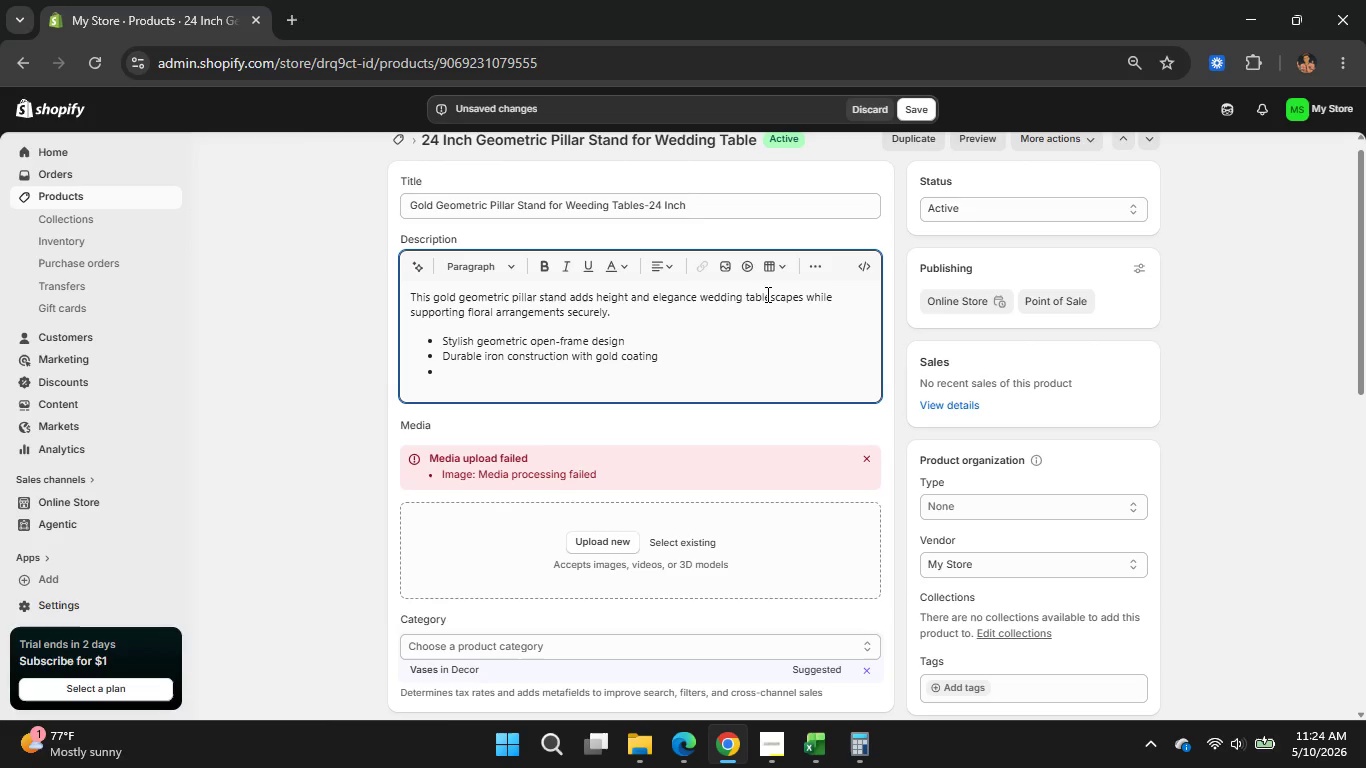 
type(Stable base for)
 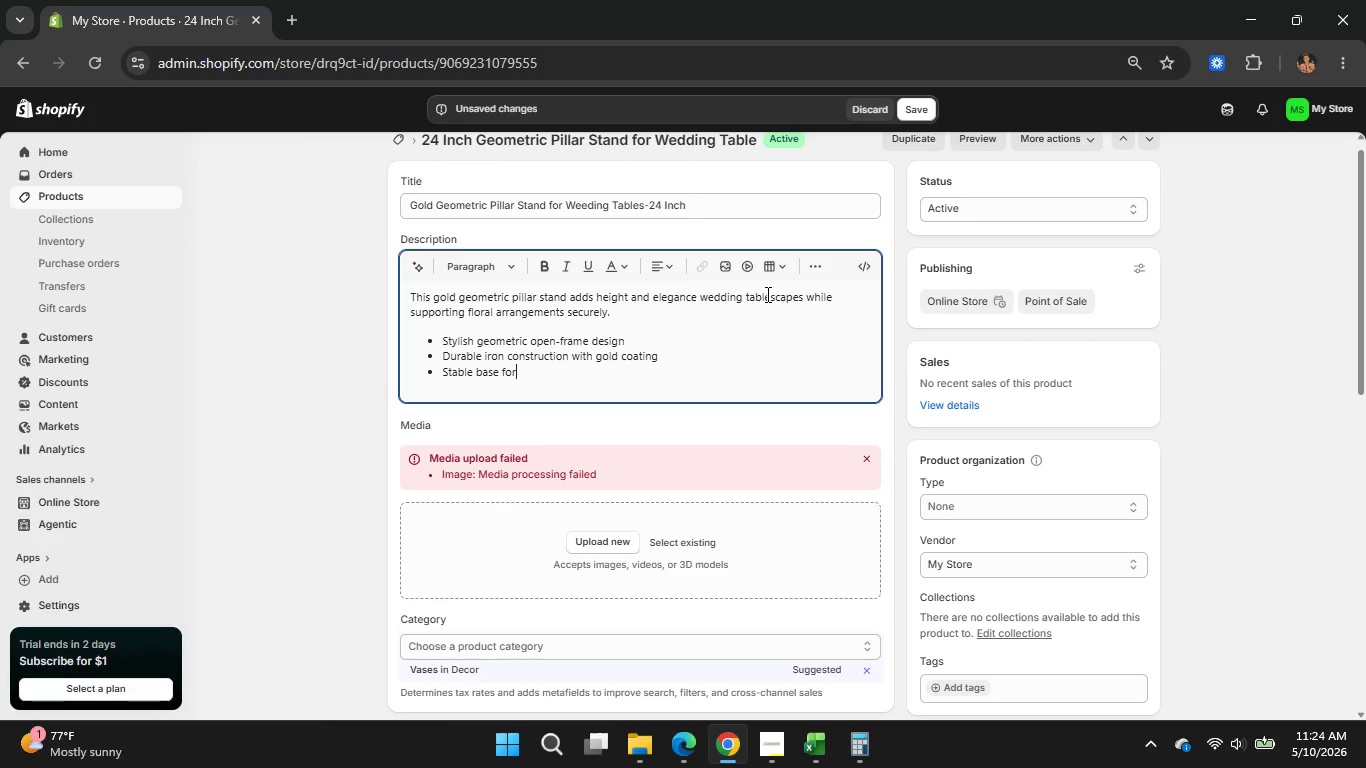 
wait(6.41)
 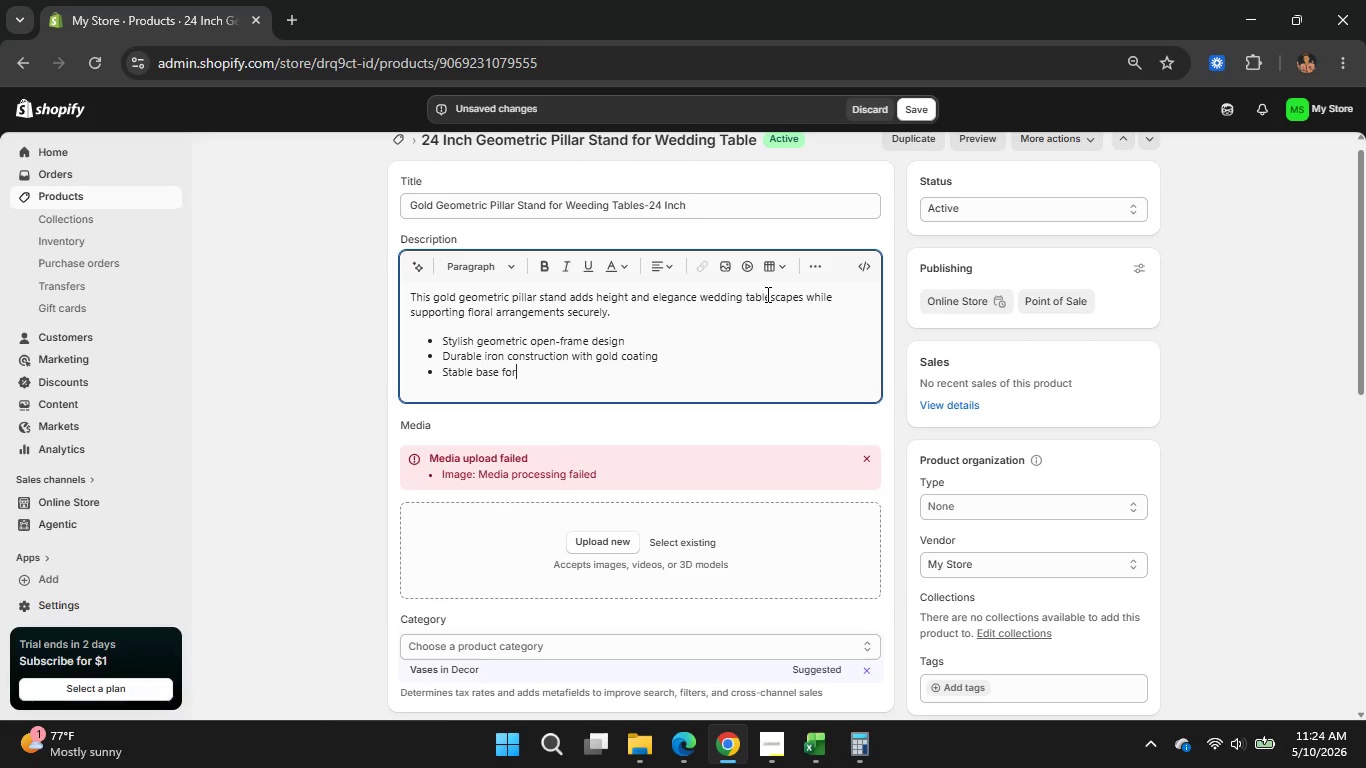 
type(floral displays)
 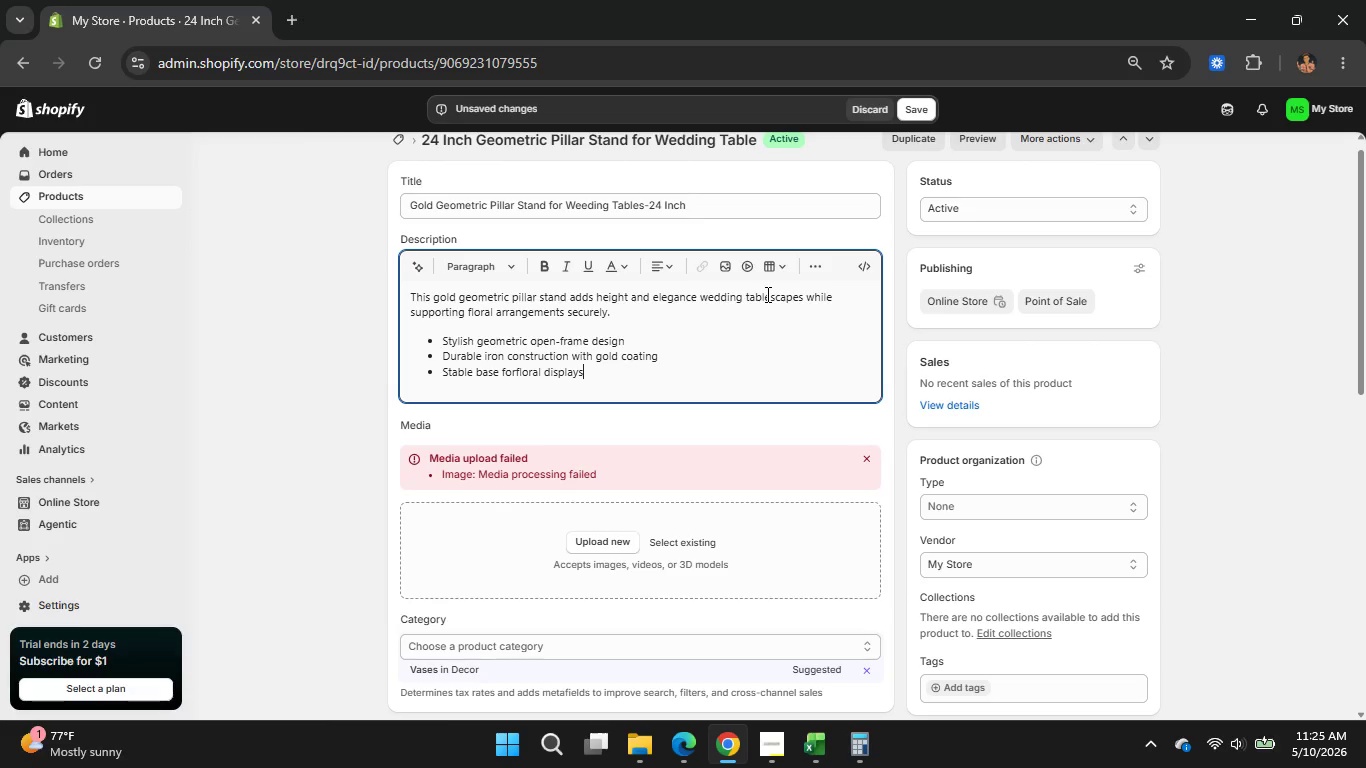 
key(Enter)
 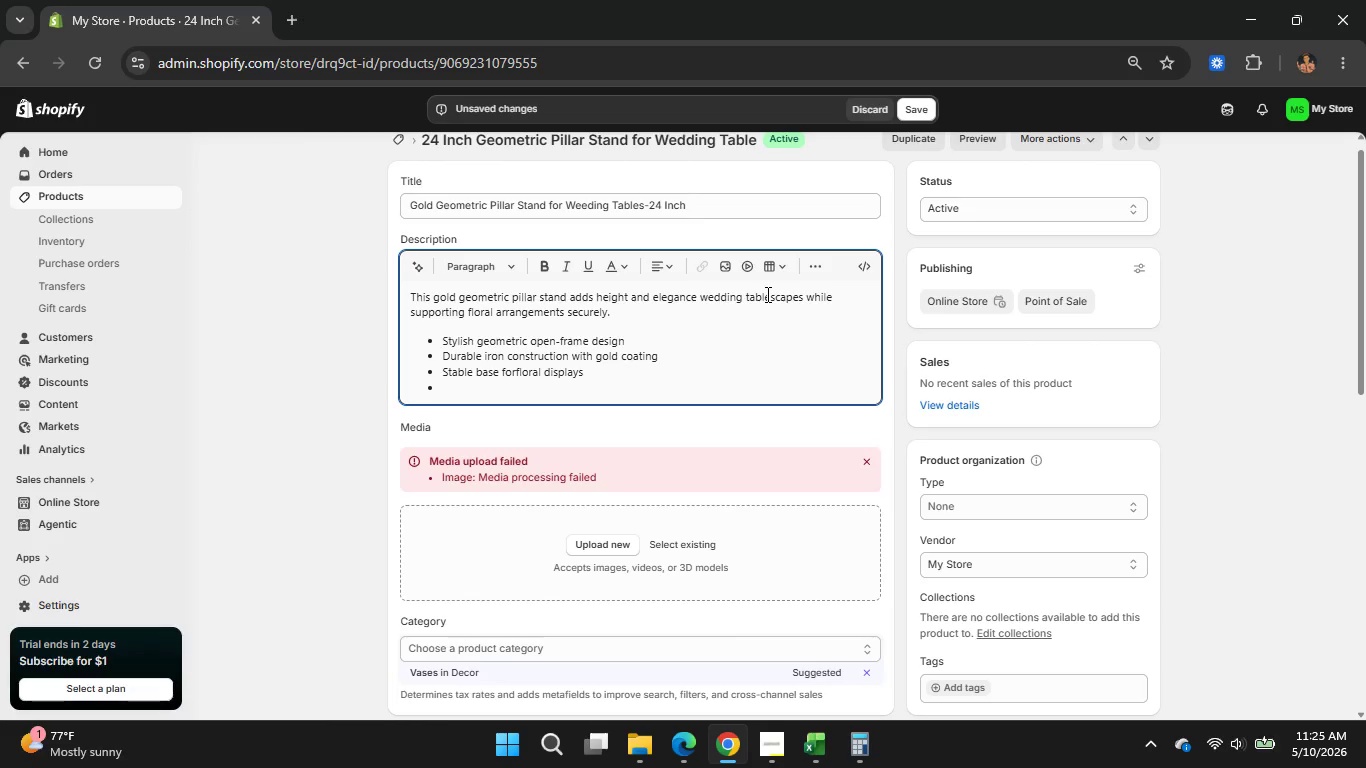 
type(Ideal for receptions )
 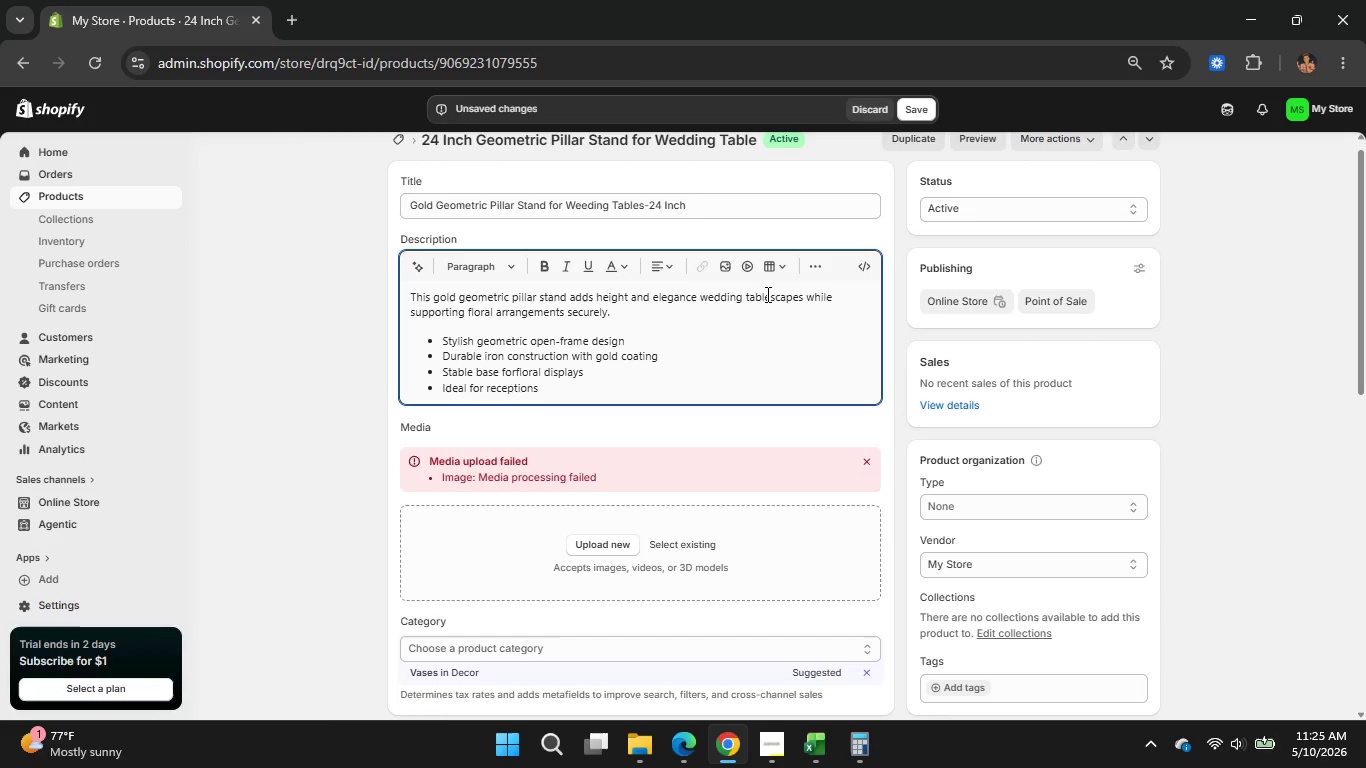 
type(and bridal showers)
 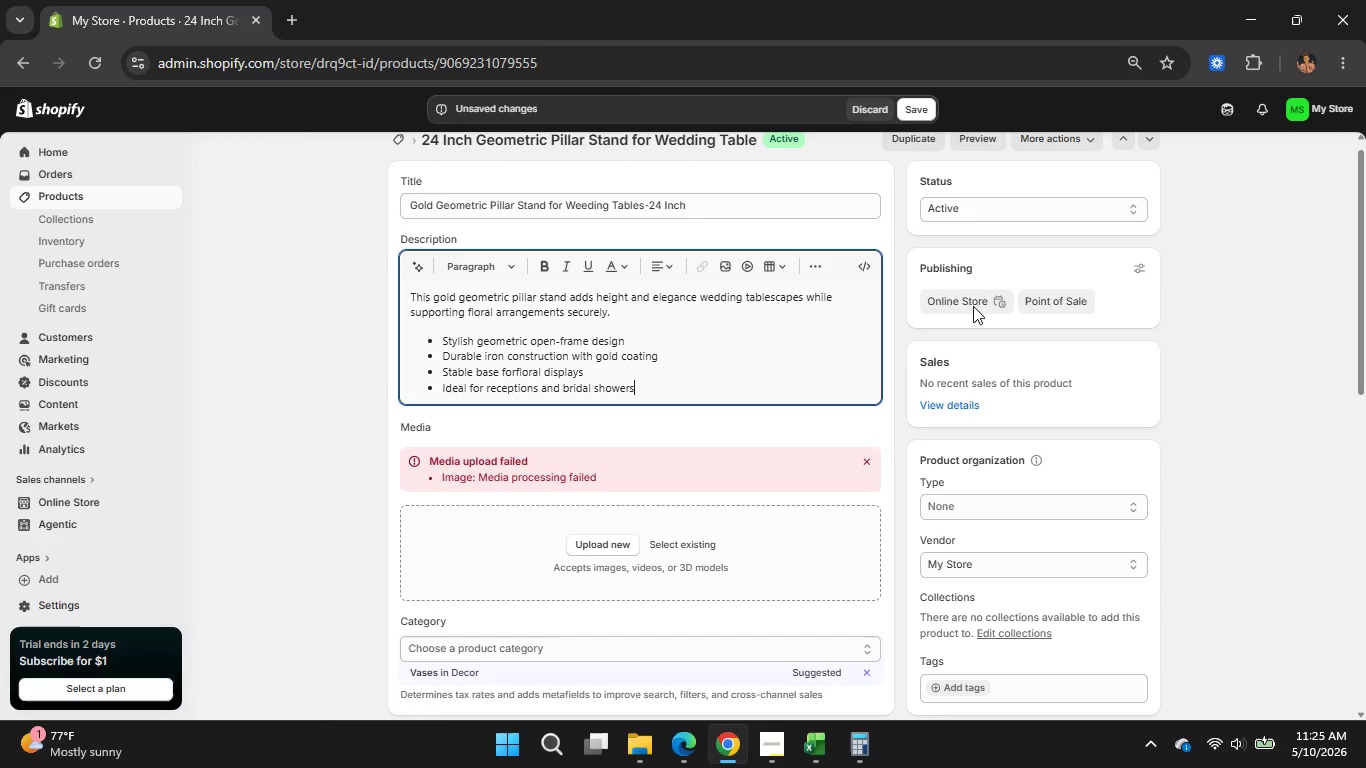 
wait(5.72)
 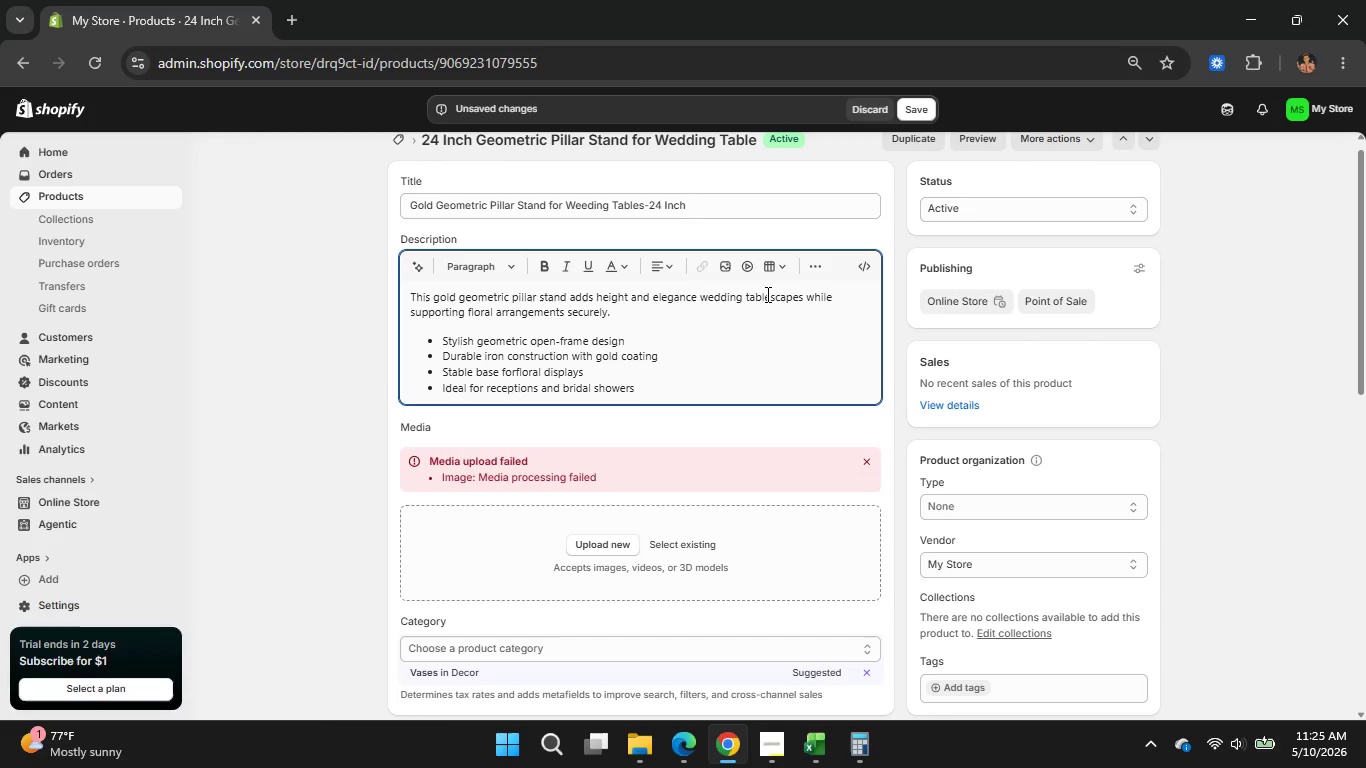 
left_click([872, 464])
 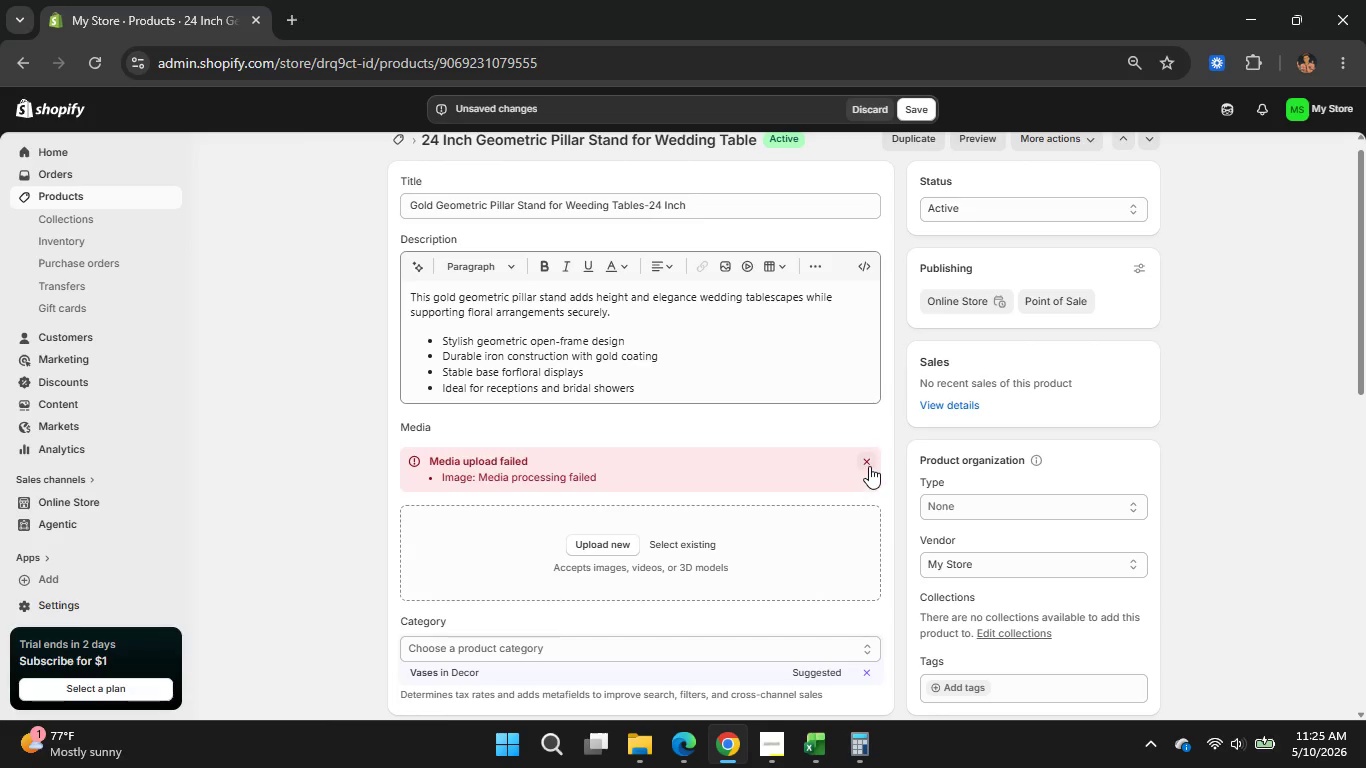 
left_click([870, 466])
 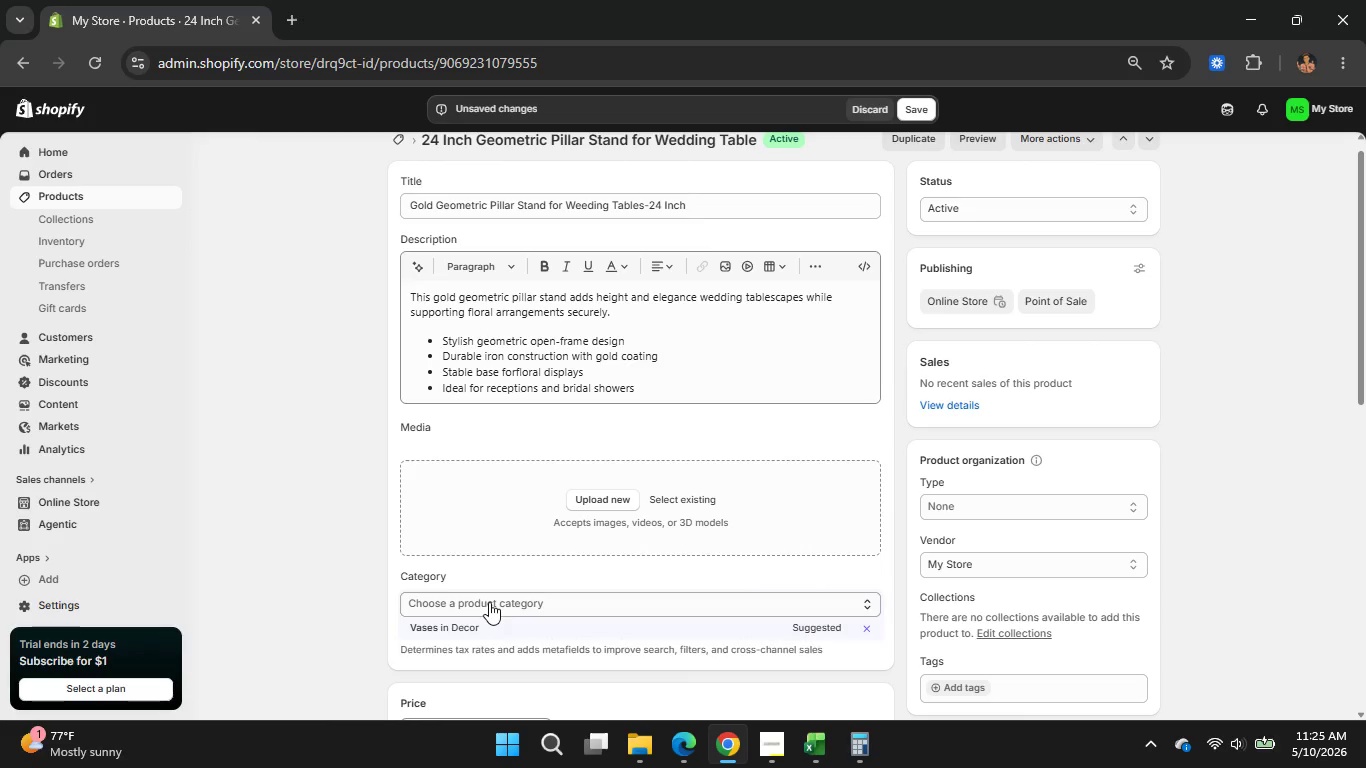 
wait(14.38)
 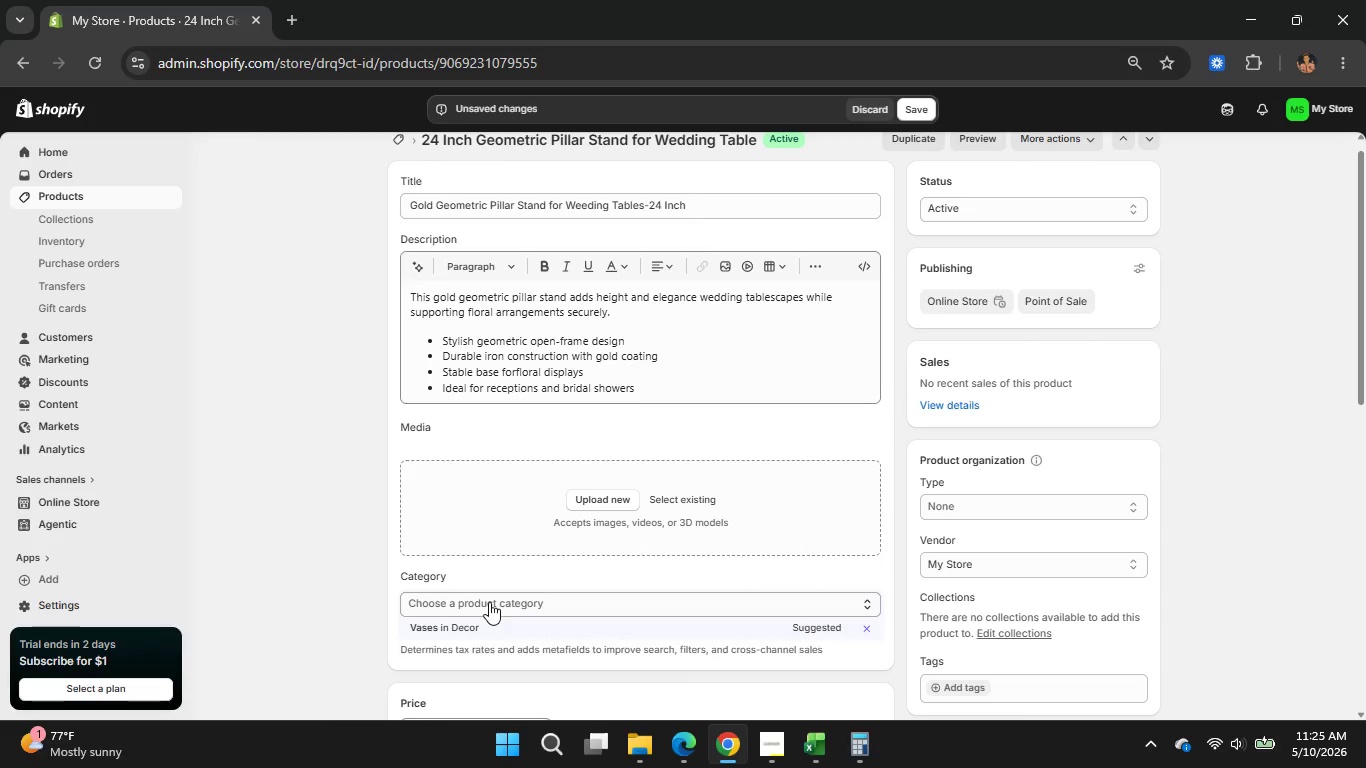 
left_click([813, 741])
 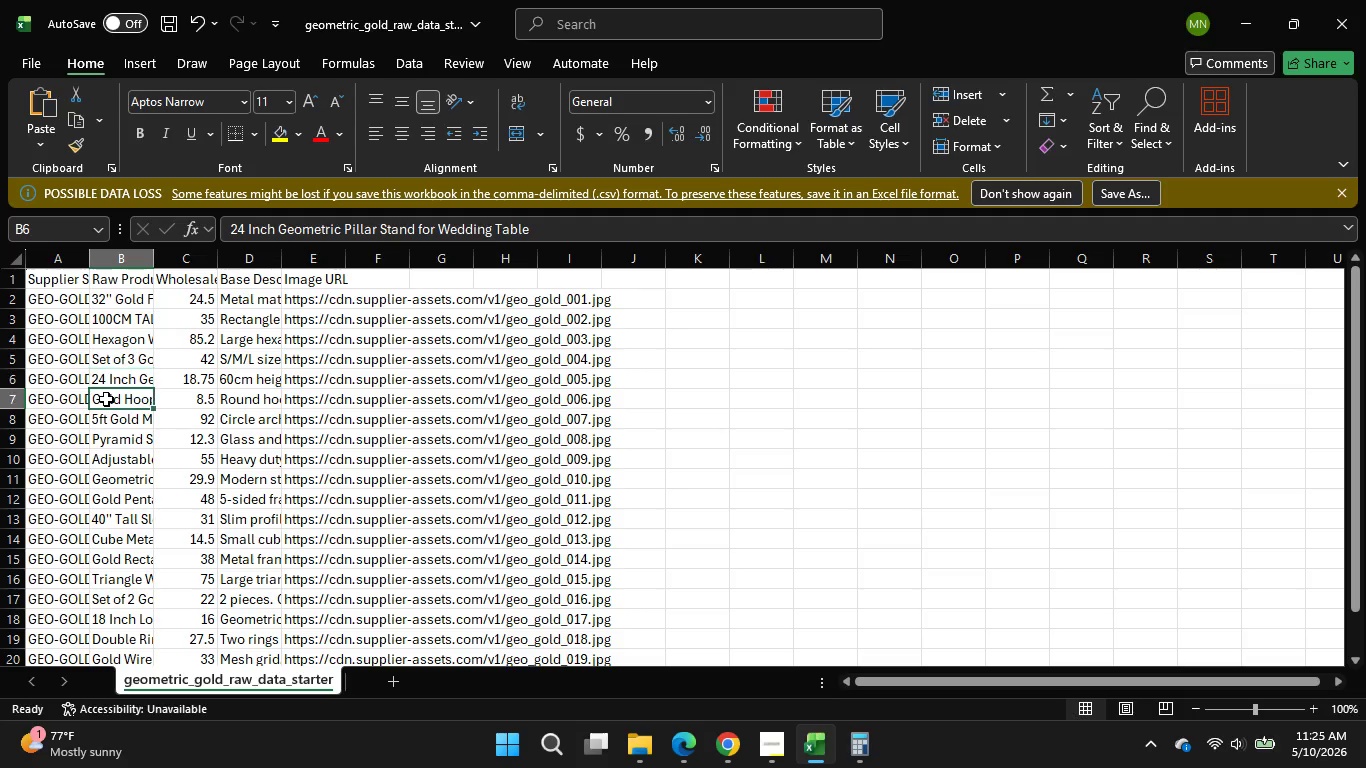 
left_click([106, 399])
 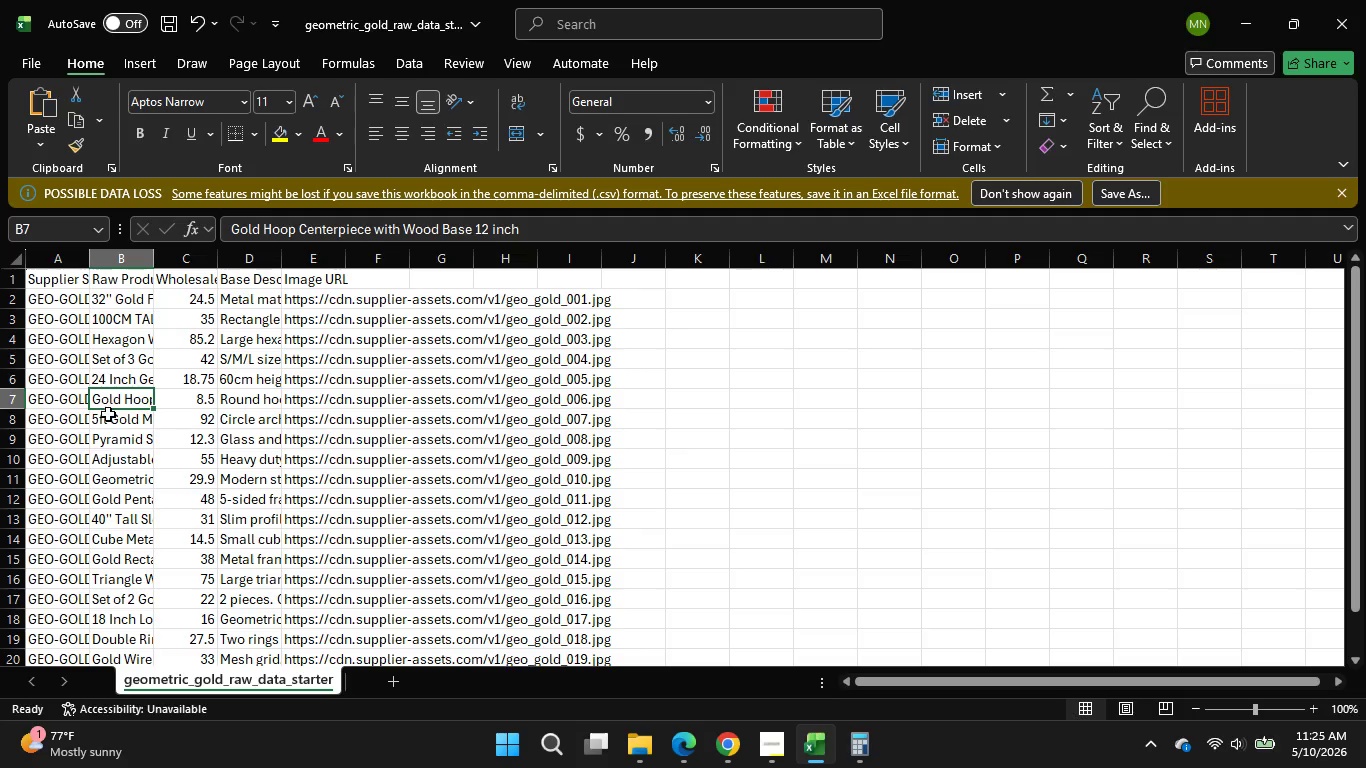 
left_click([108, 414])
 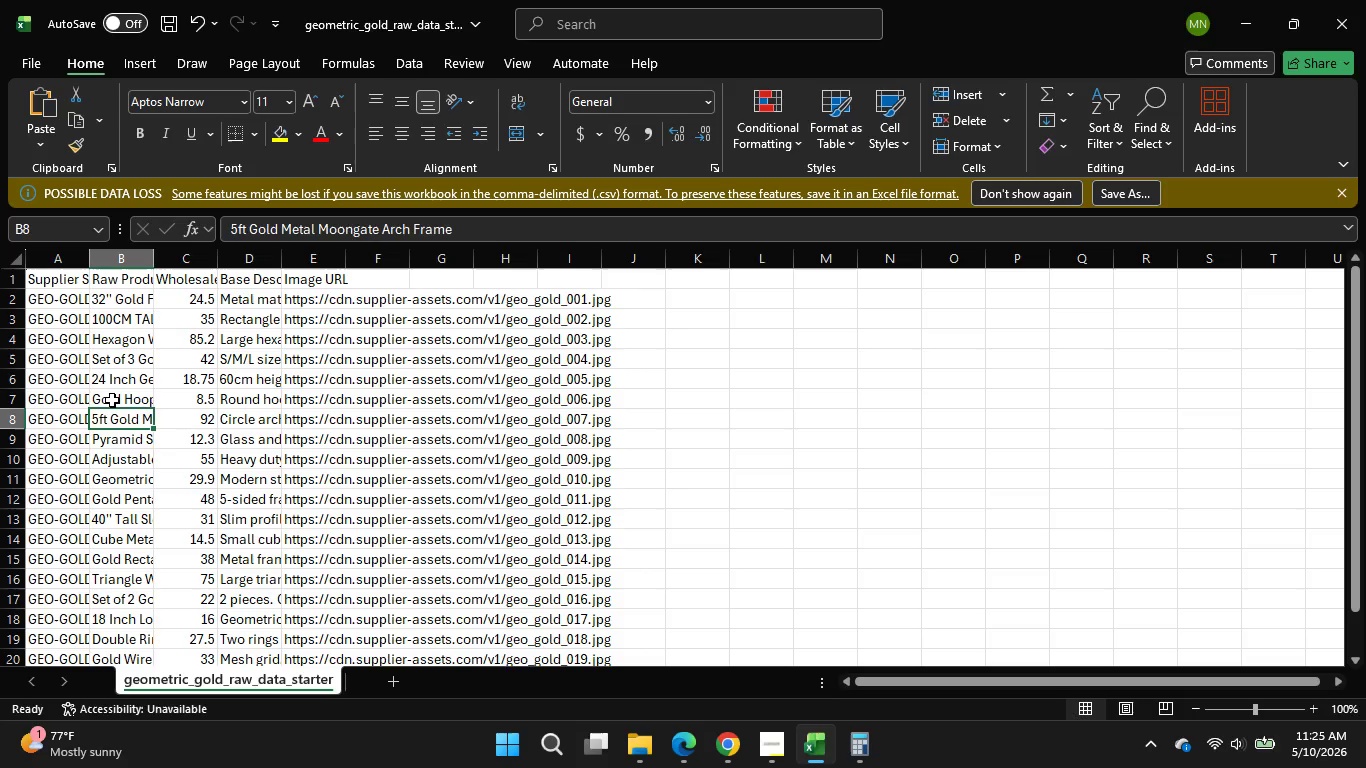 
left_click([112, 400])
 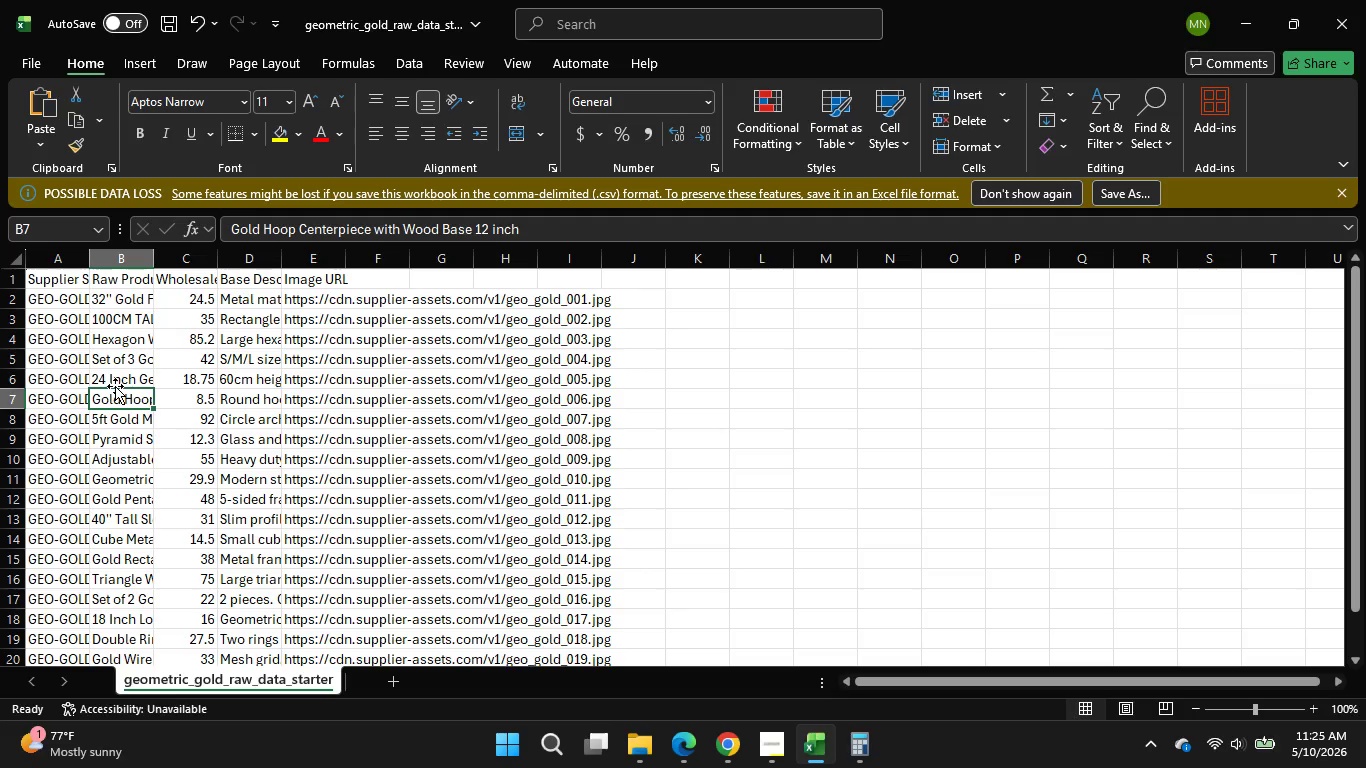 
left_click([115, 386])
 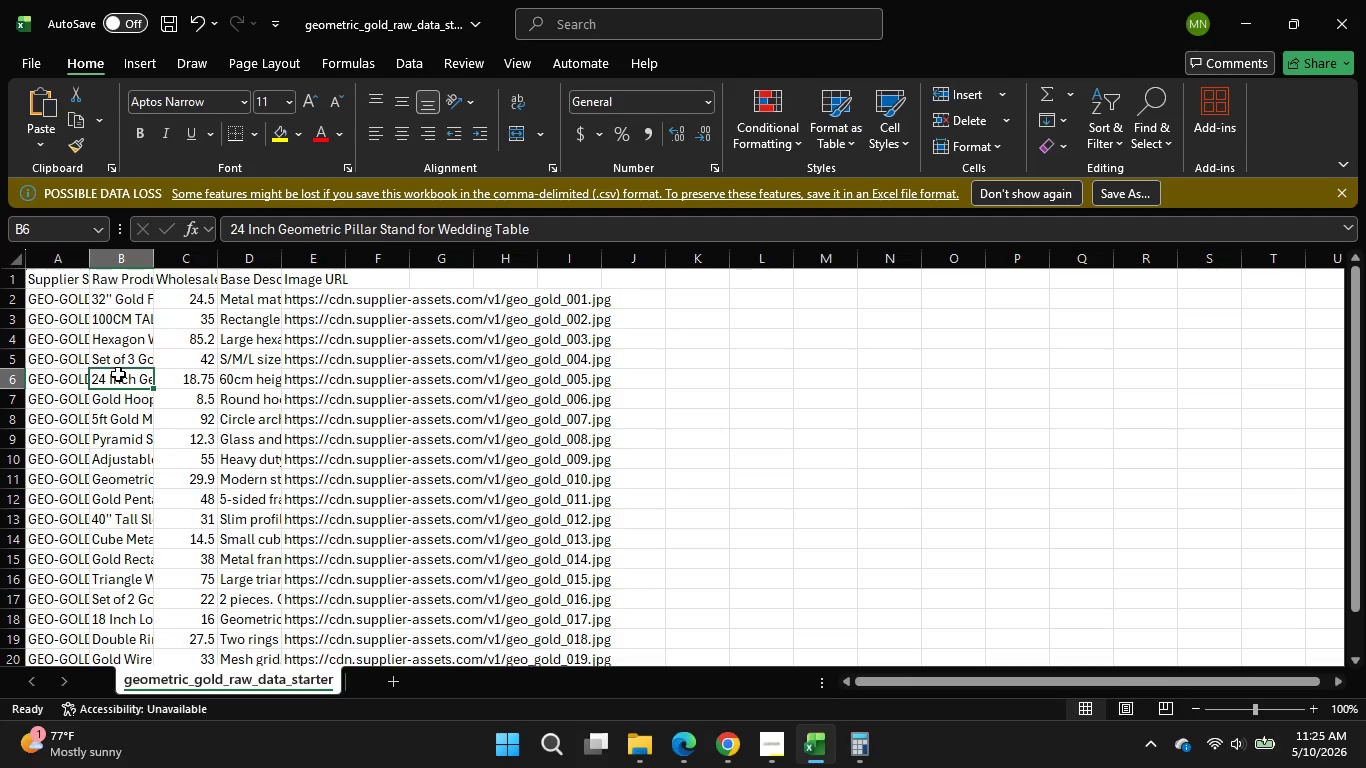 
left_click([118, 374])
 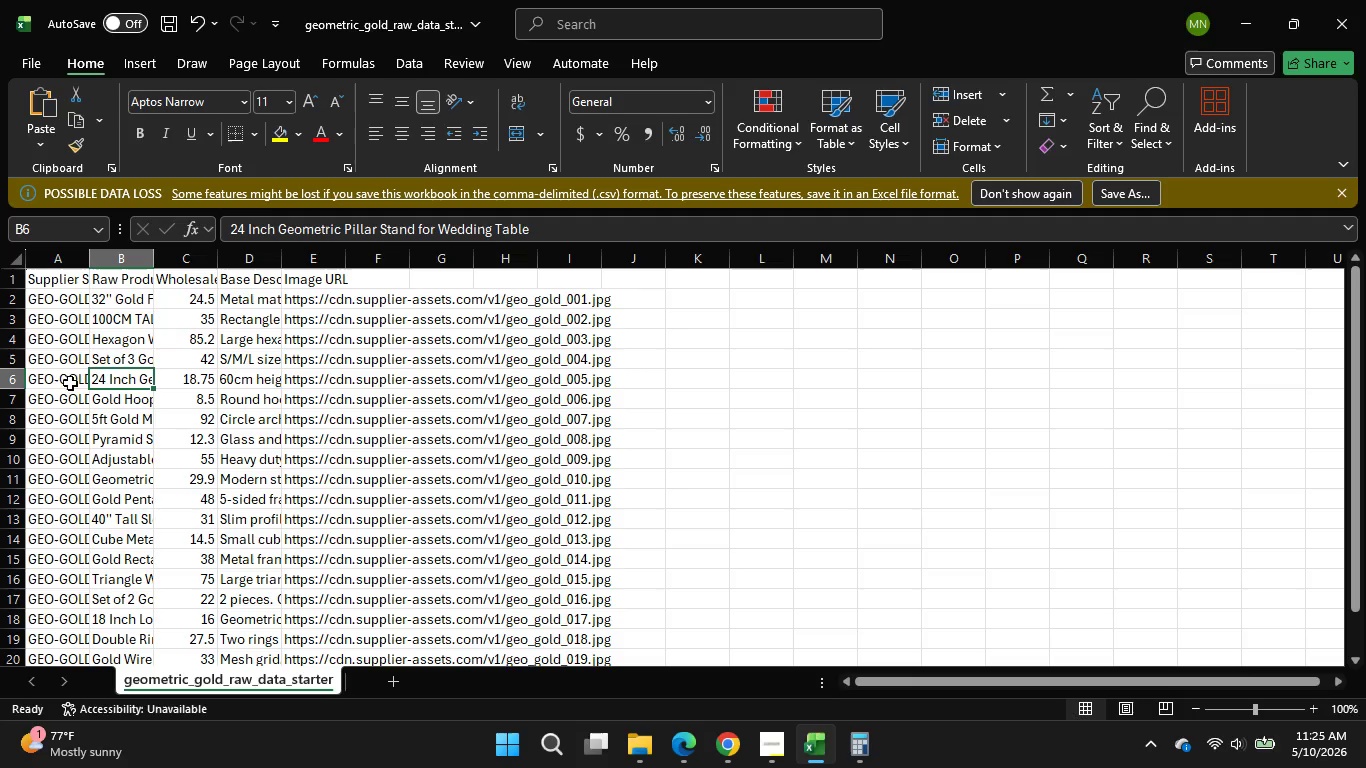 
left_click([65, 383])
 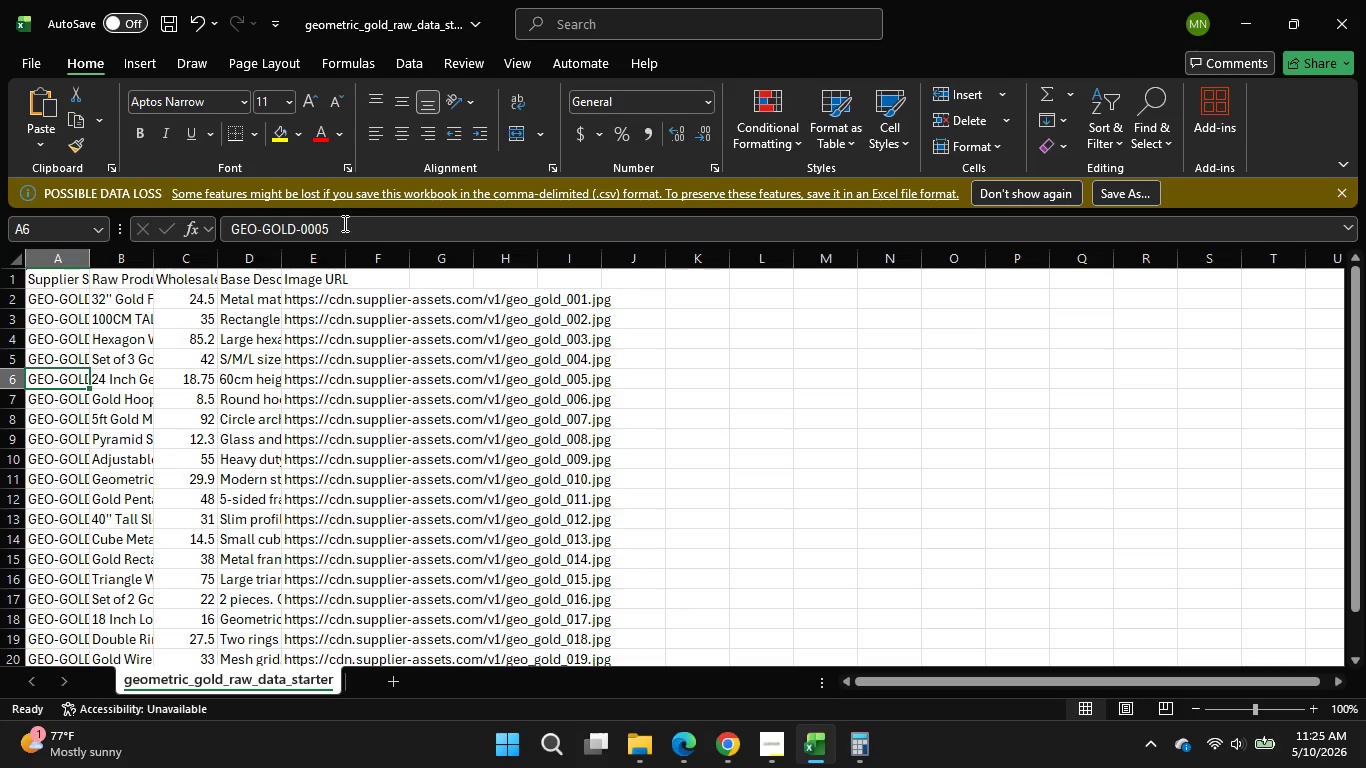 
left_click_drag(start_coordinate=[343, 223], to_coordinate=[213, 230])
 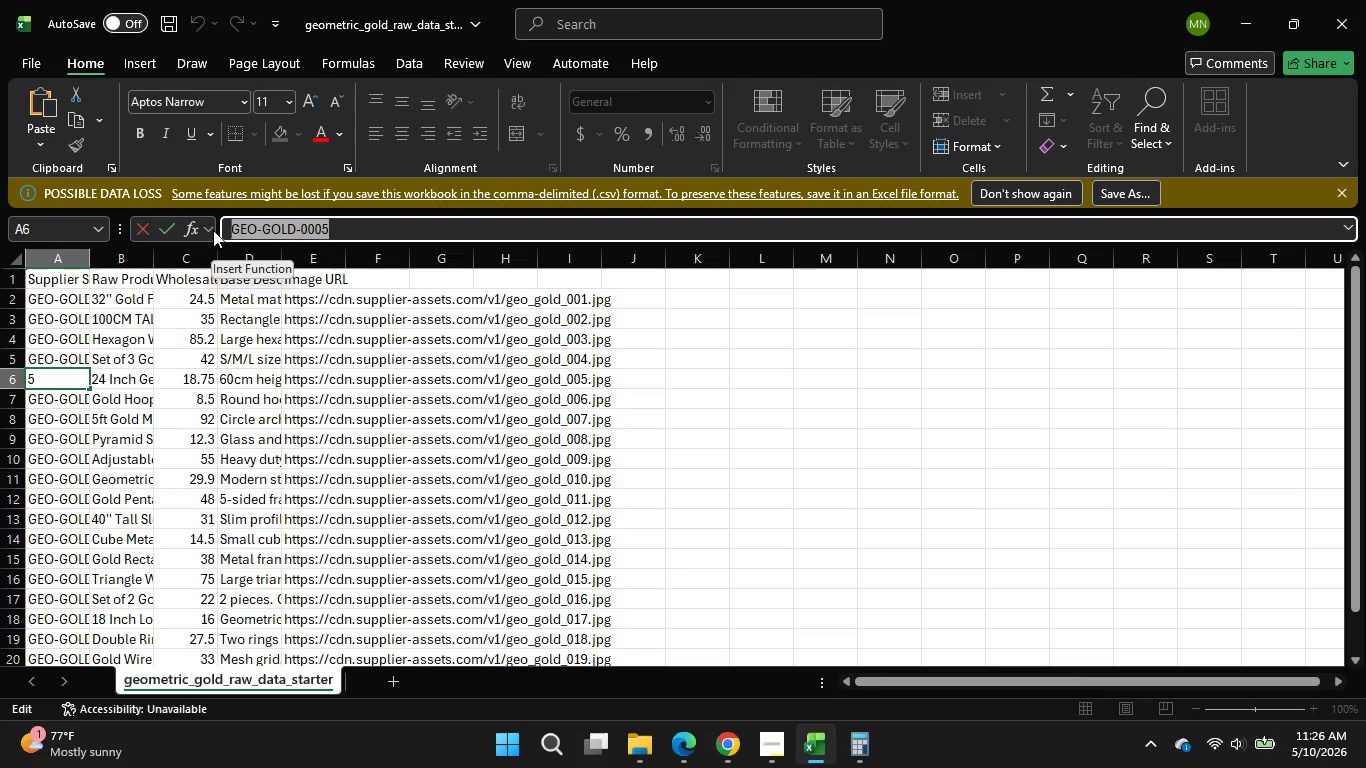 
key(Control+C)
 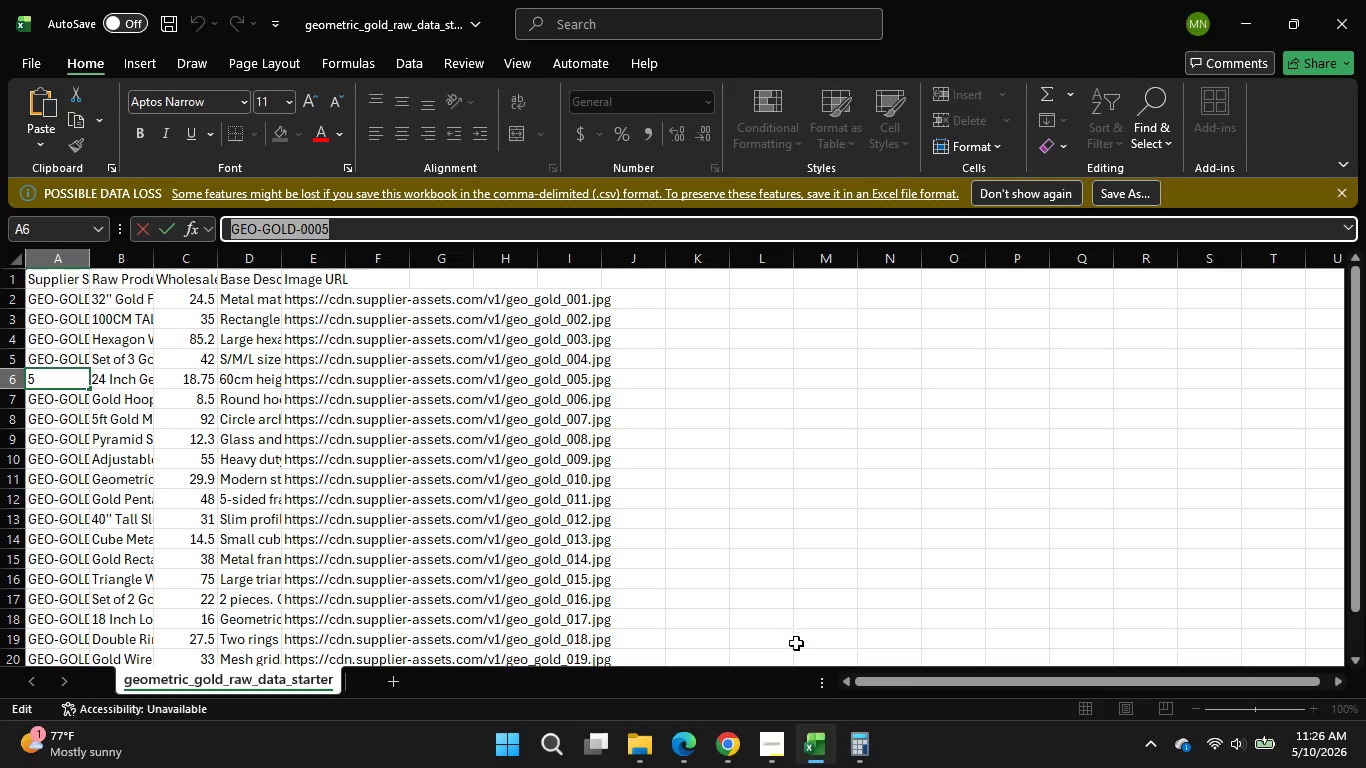 
wait(5.94)
 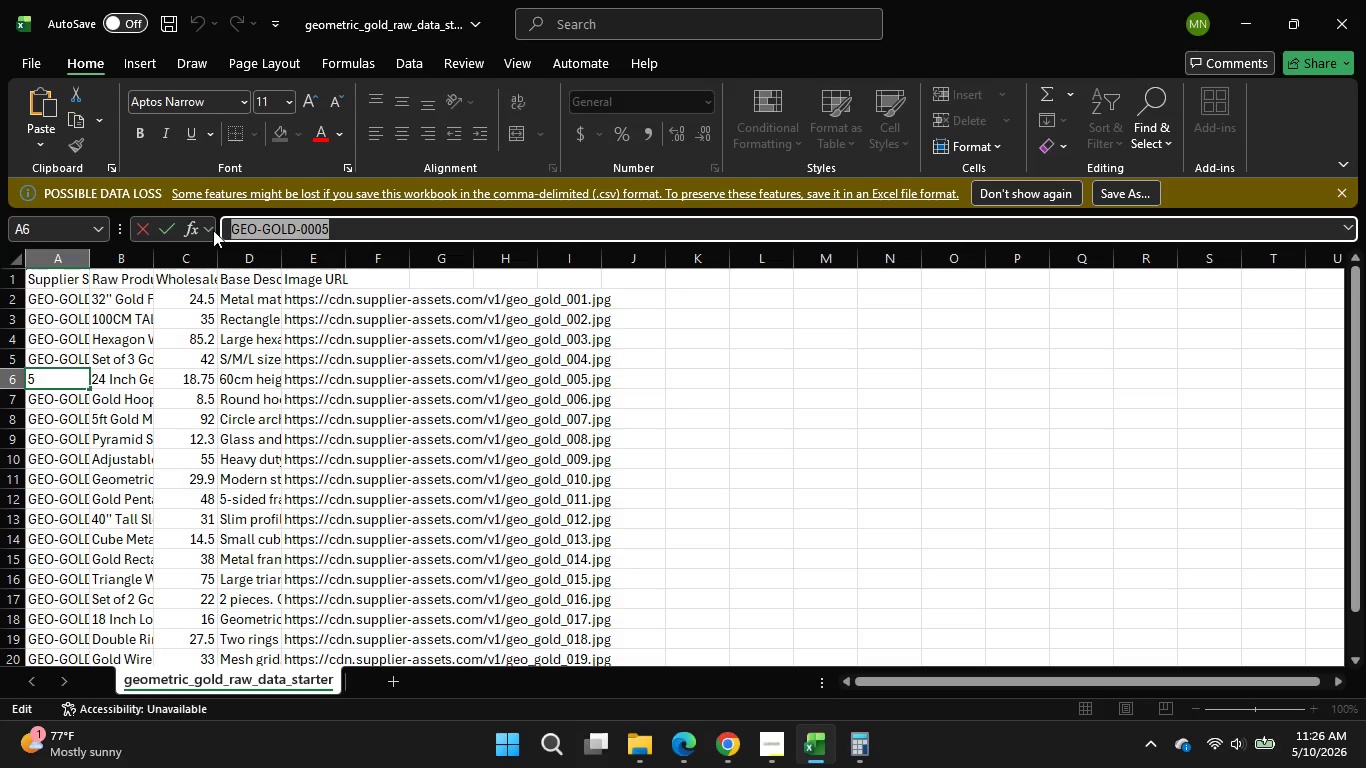 
left_click([740, 743])
 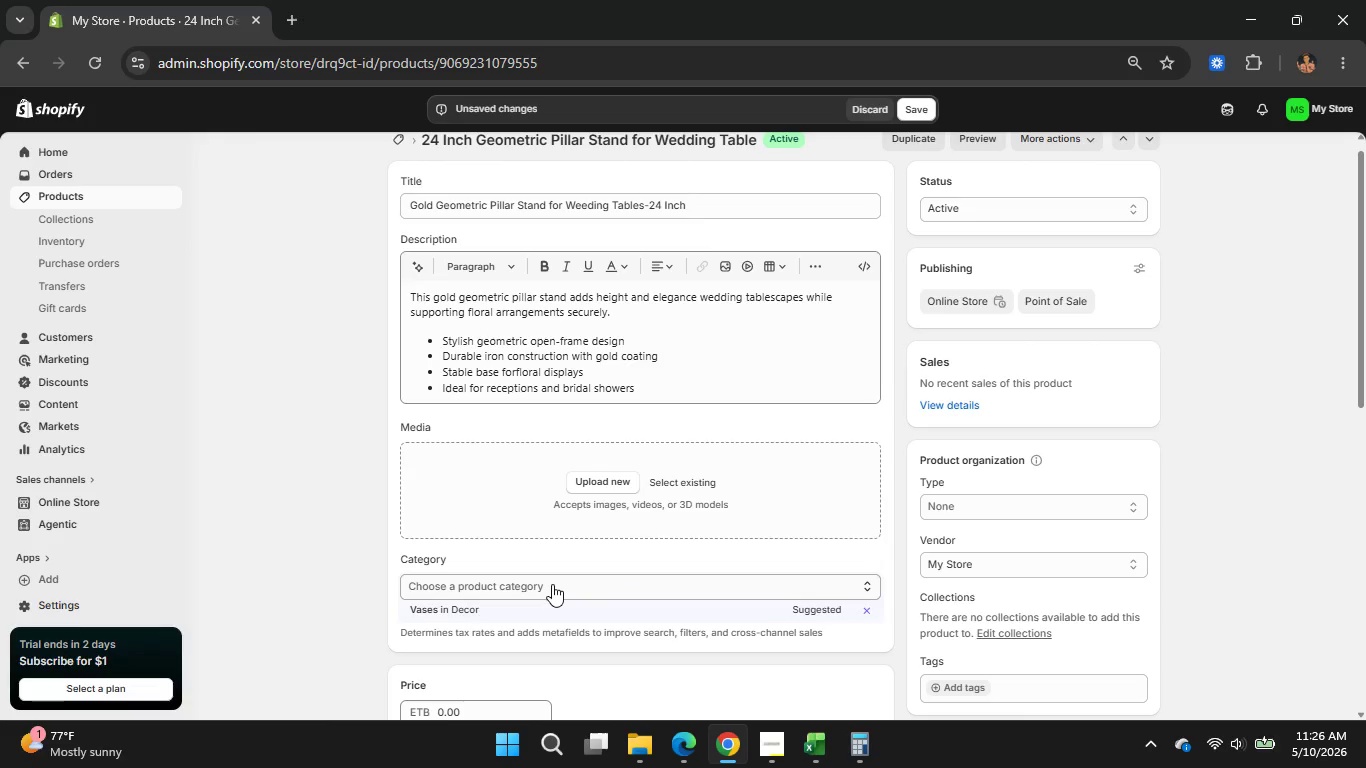 
scroll: coordinate [552, 584], scroll_direction: down, amount: 2.0
 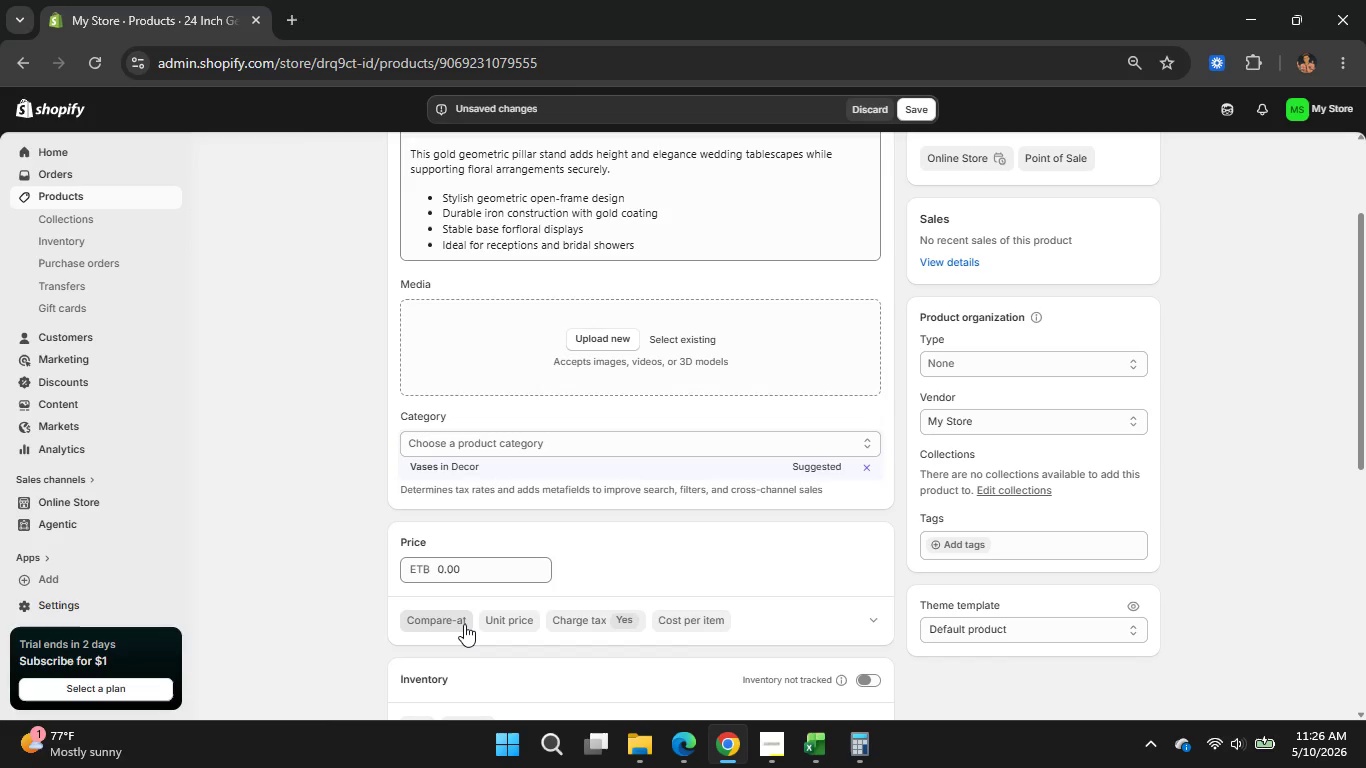 
left_click([464, 624])
 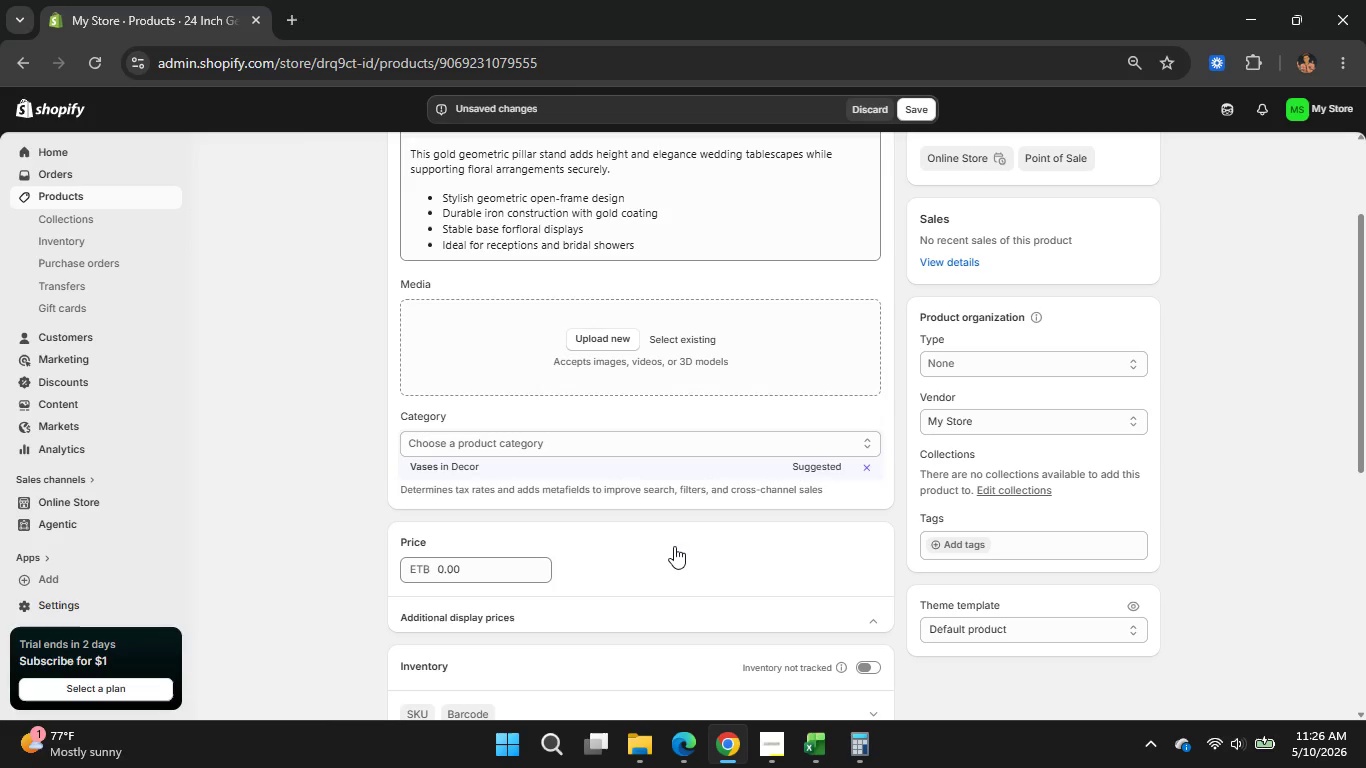 
scroll: coordinate [674, 546], scroll_direction: down, amount: 1.0
 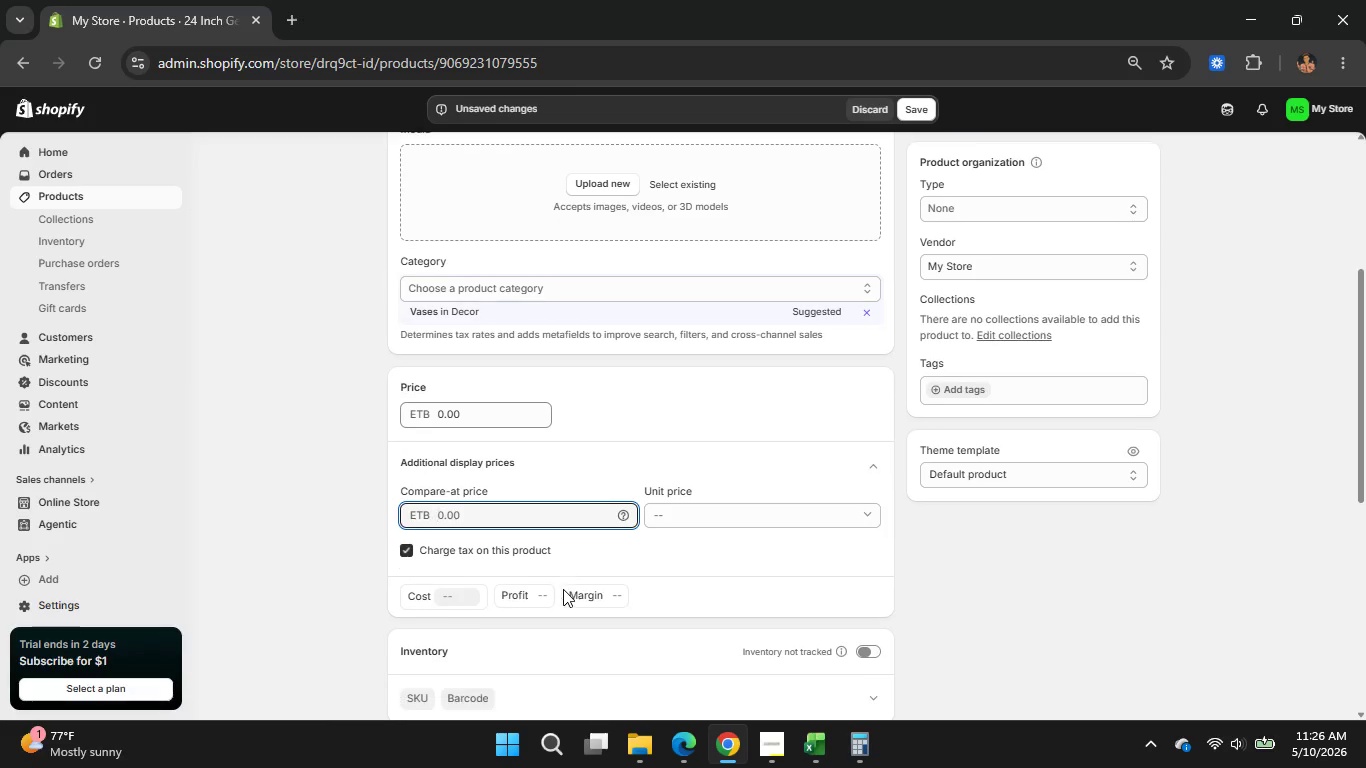 
scroll: coordinate [563, 589], scroll_direction: none, amount: 0.0
 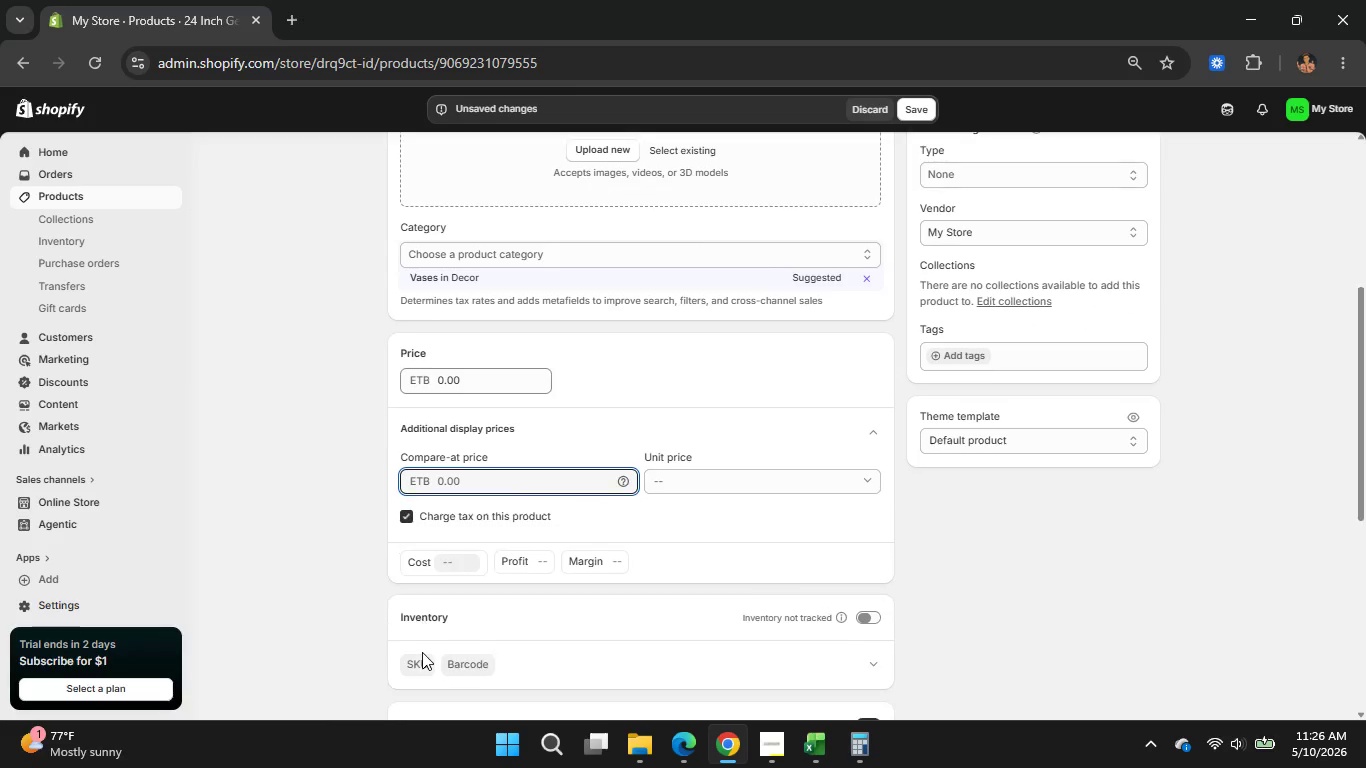 
scroll: coordinate [422, 652], scroll_direction: down, amount: 1.0
 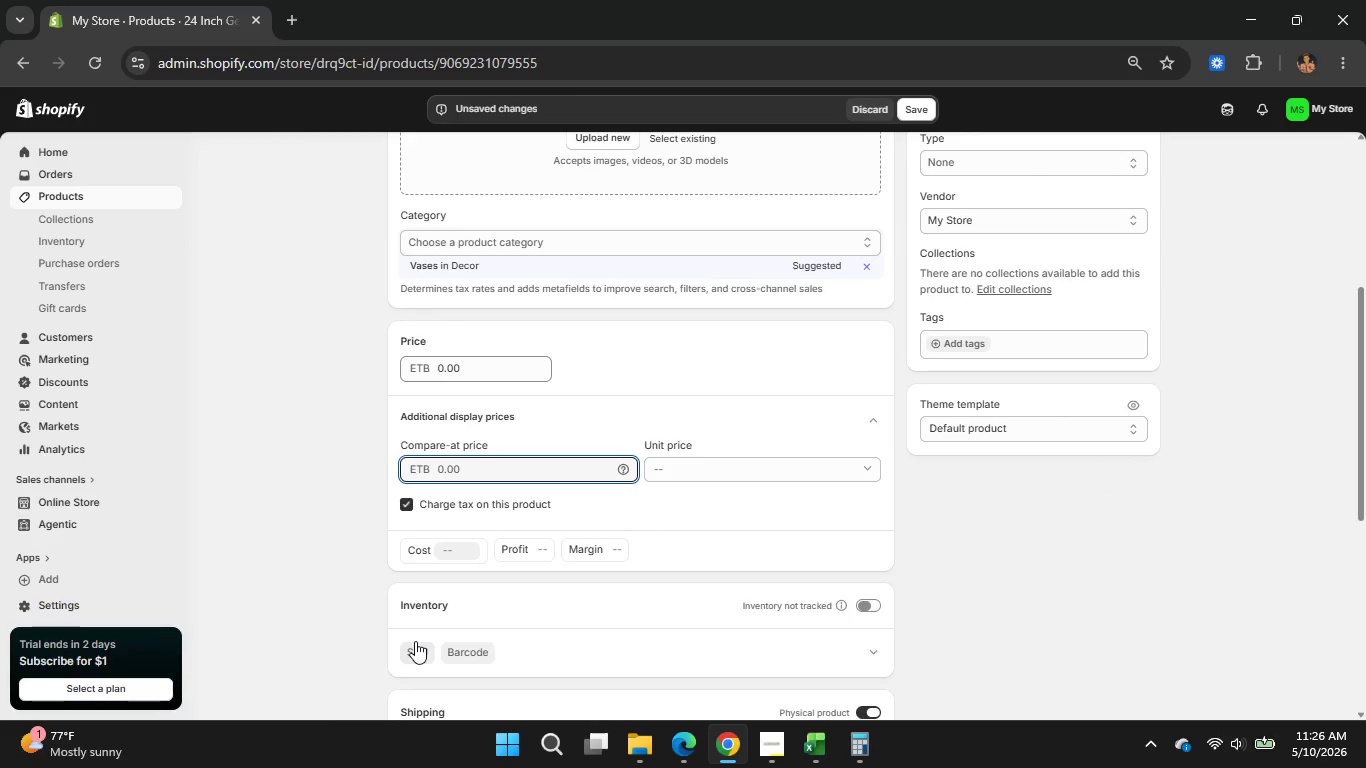 
left_click([415, 641])
 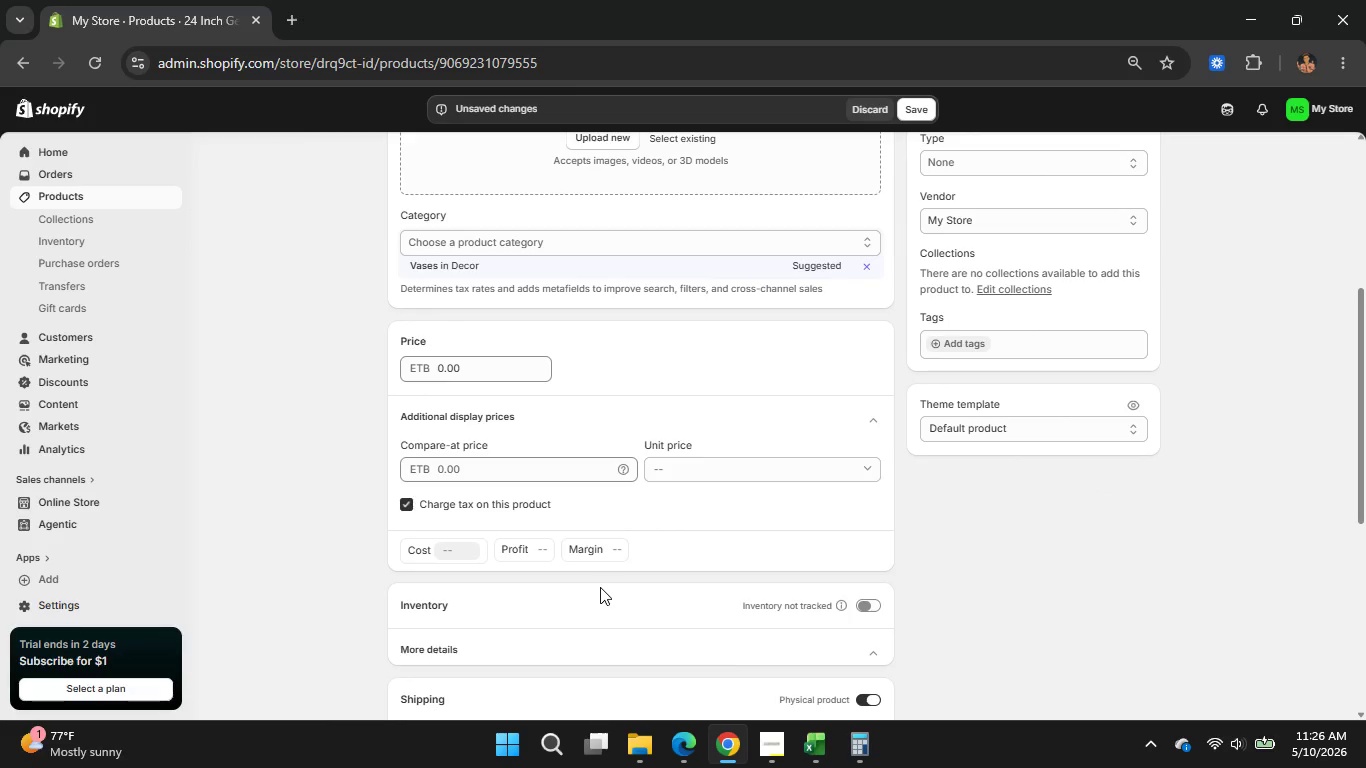 
left_click_drag(start_coordinate=[619, 585], to_coordinate=[580, 556])
 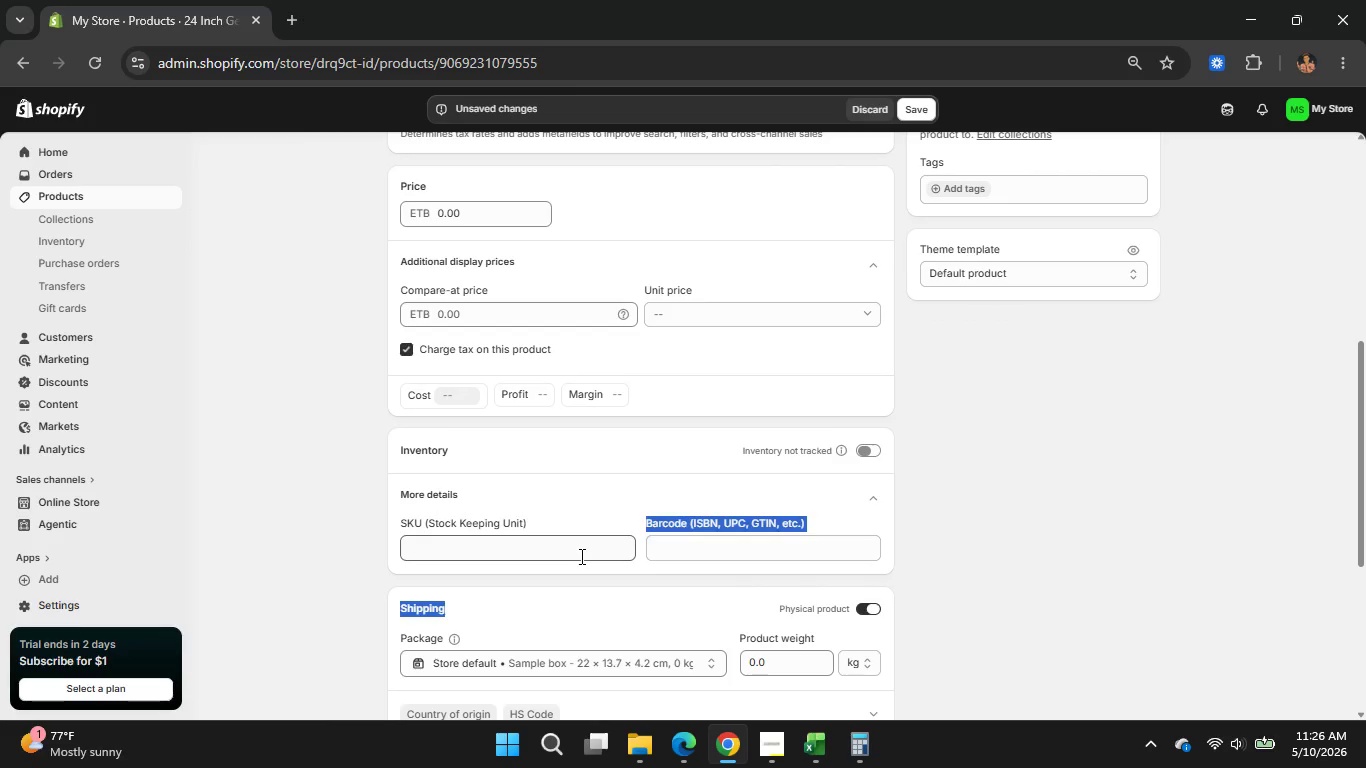 
scroll: coordinate [619, 585], scroll_direction: down, amount: 1.0
 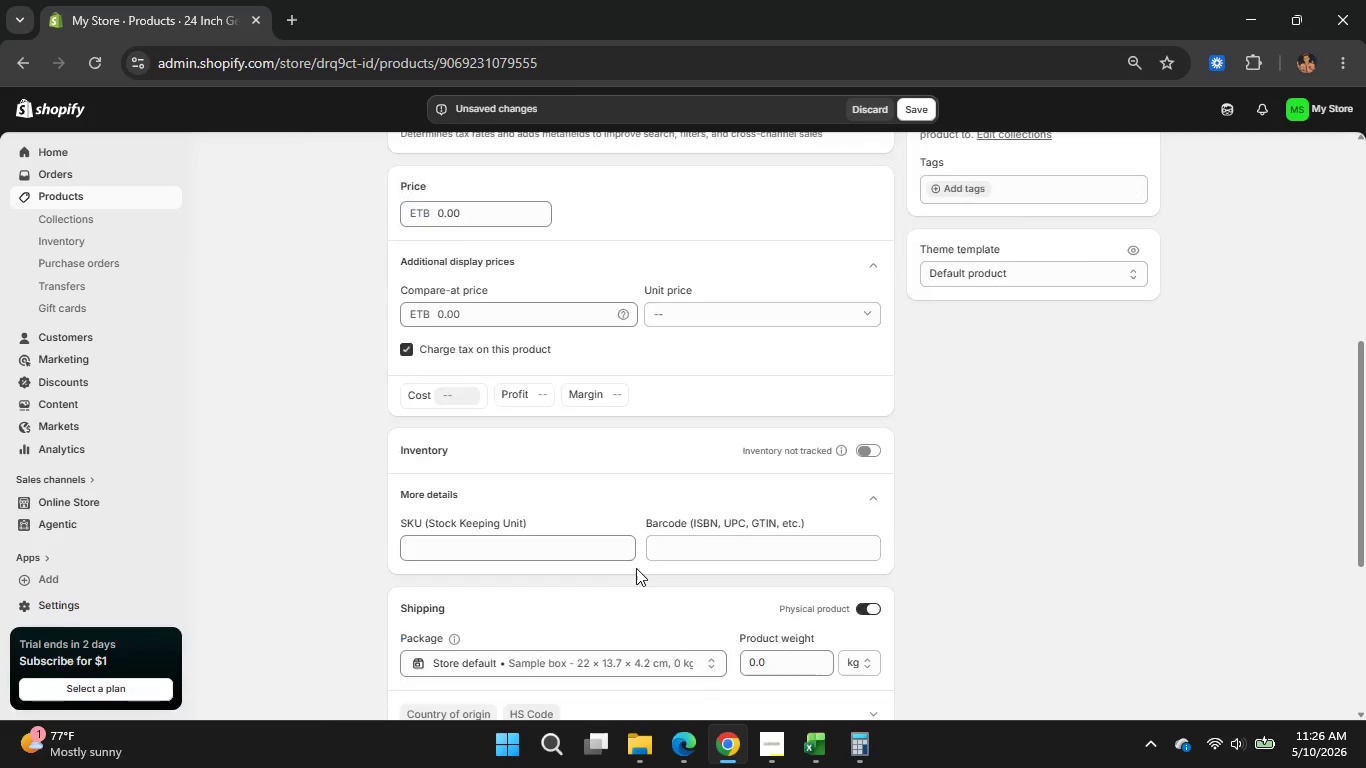 
left_click([580, 556])
 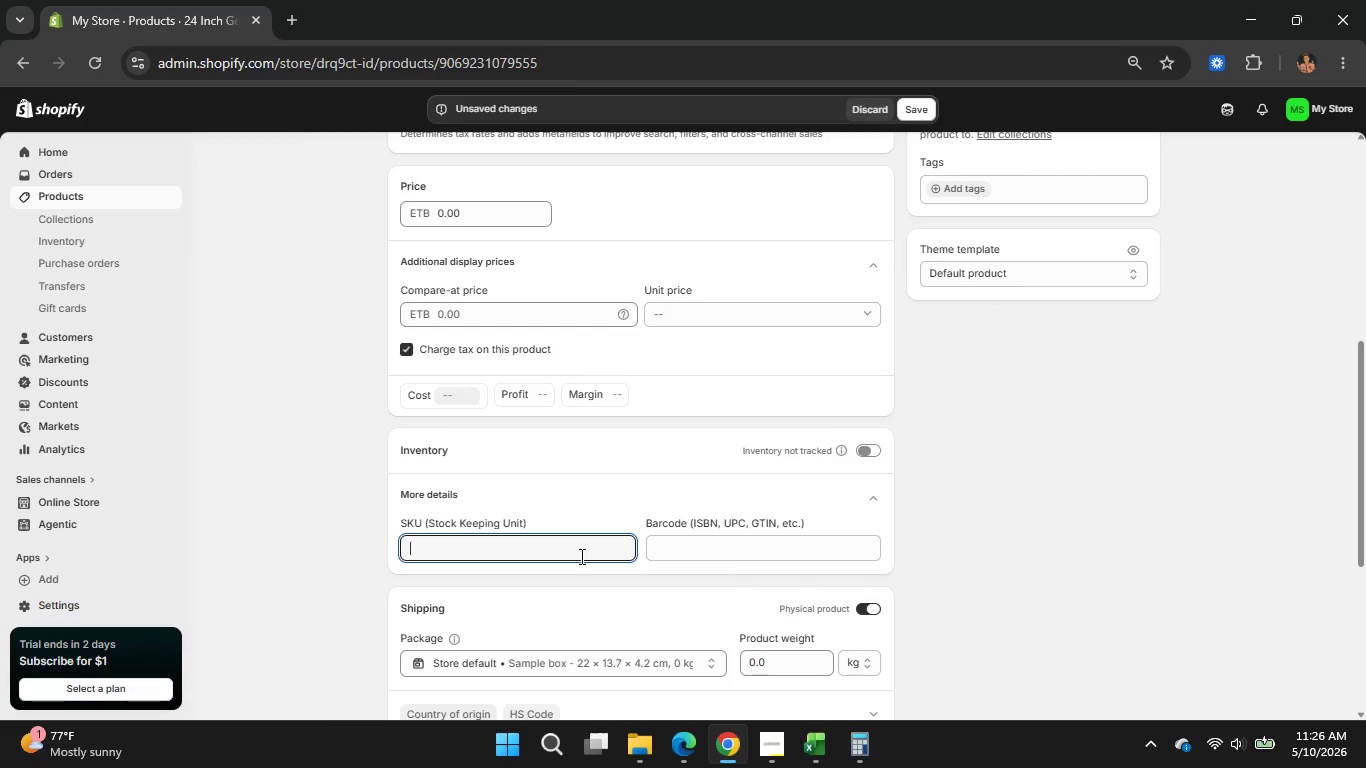 
key(Control+V)
 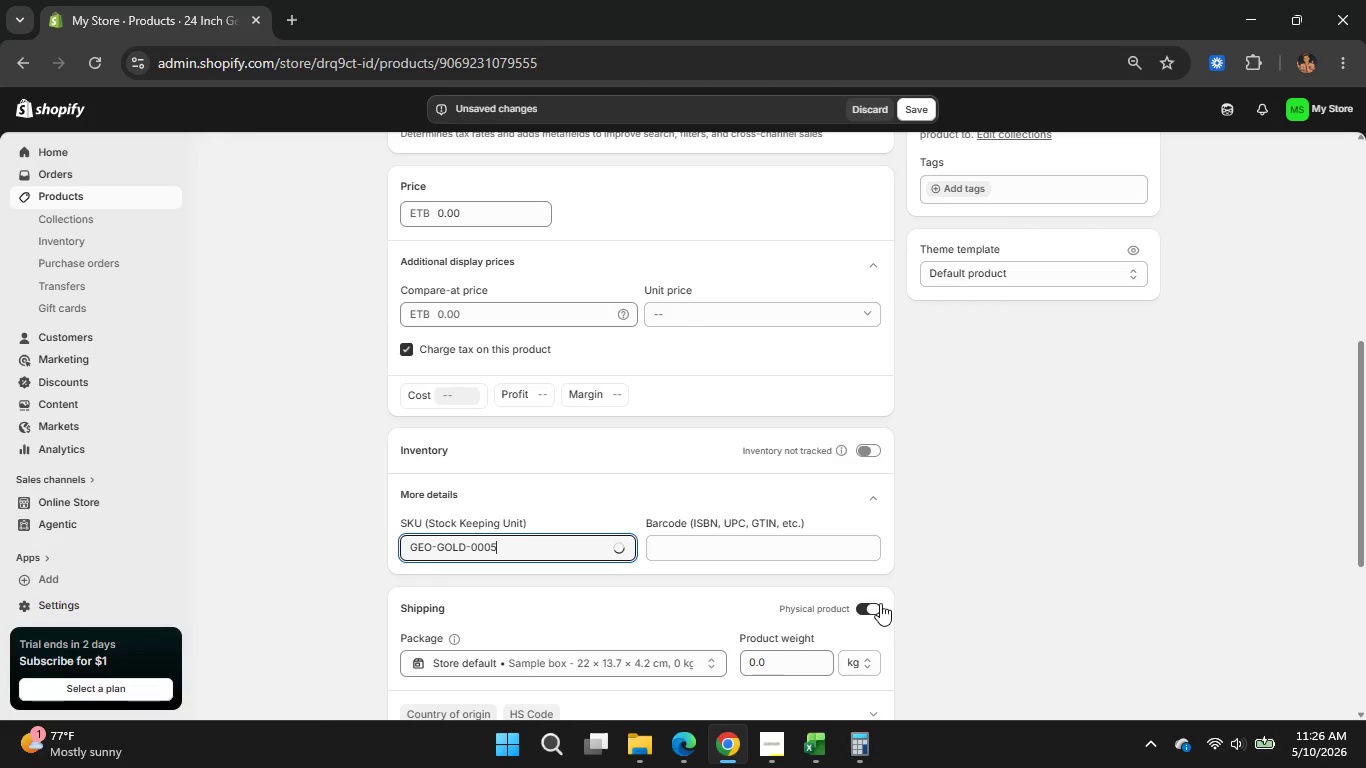 
left_click([872, 605])
 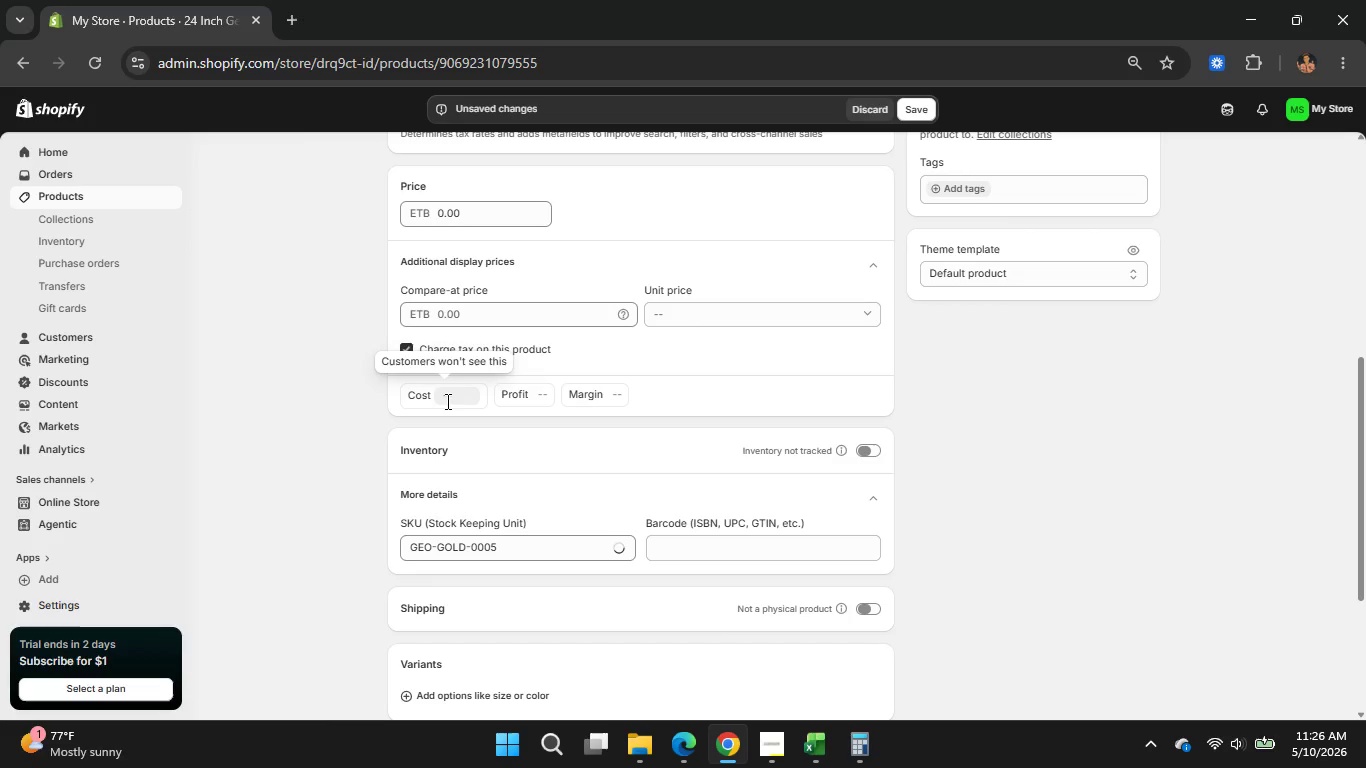 
left_click([446, 401])
 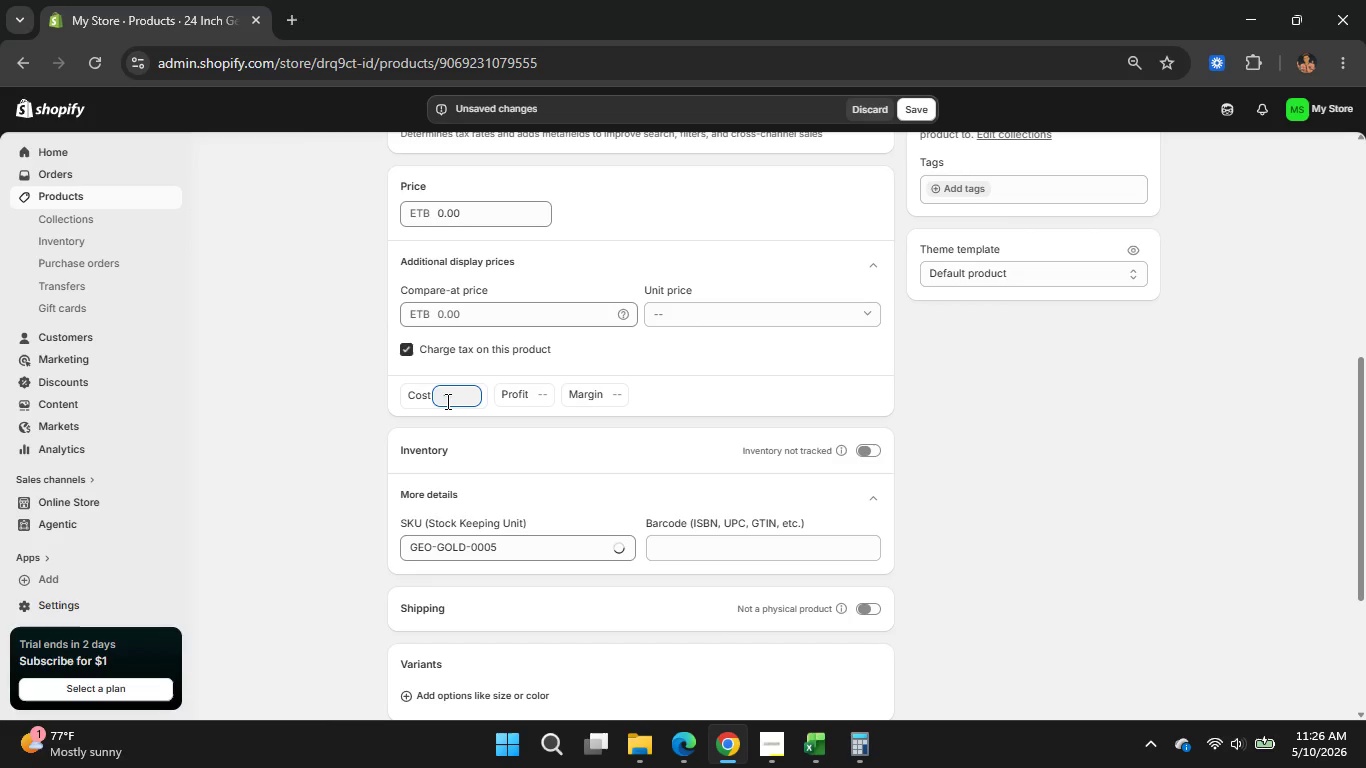 
key(Numpad1)
 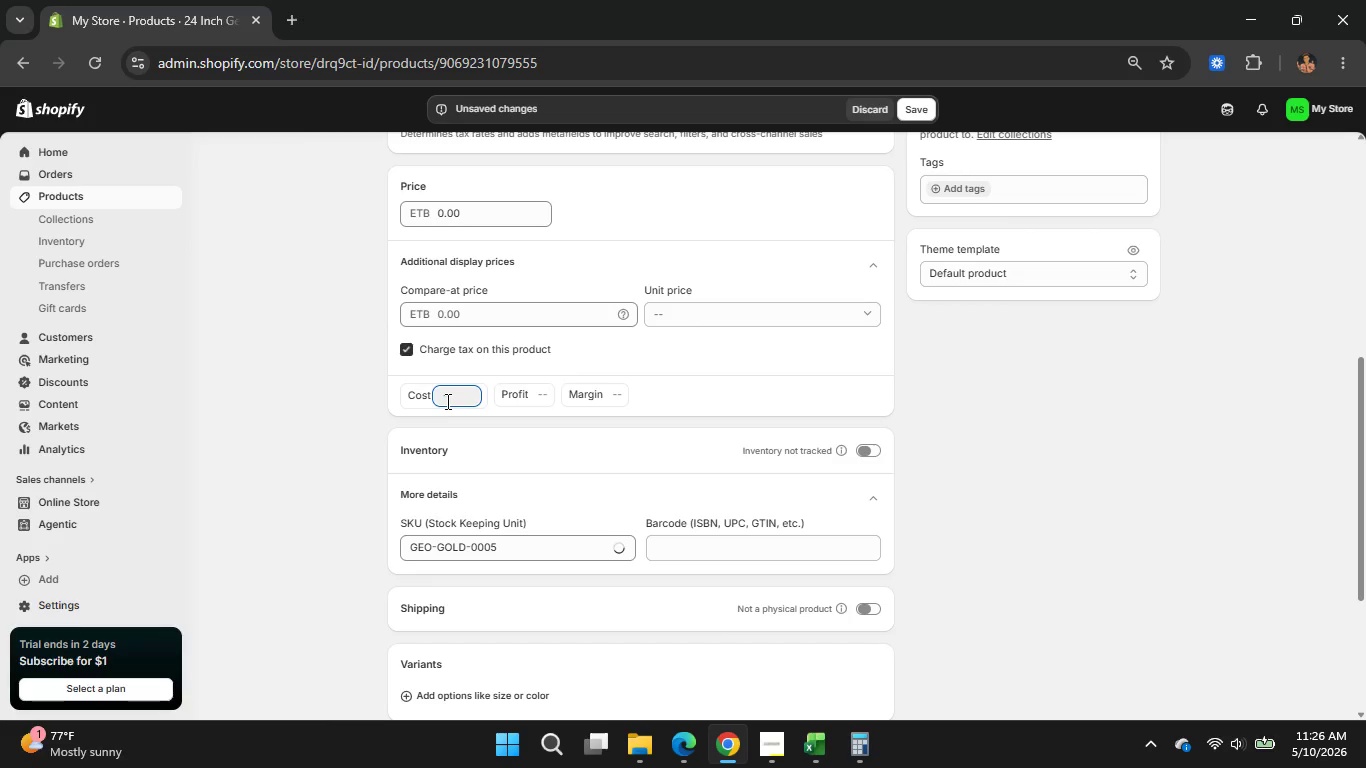 
key(Numpad8)
 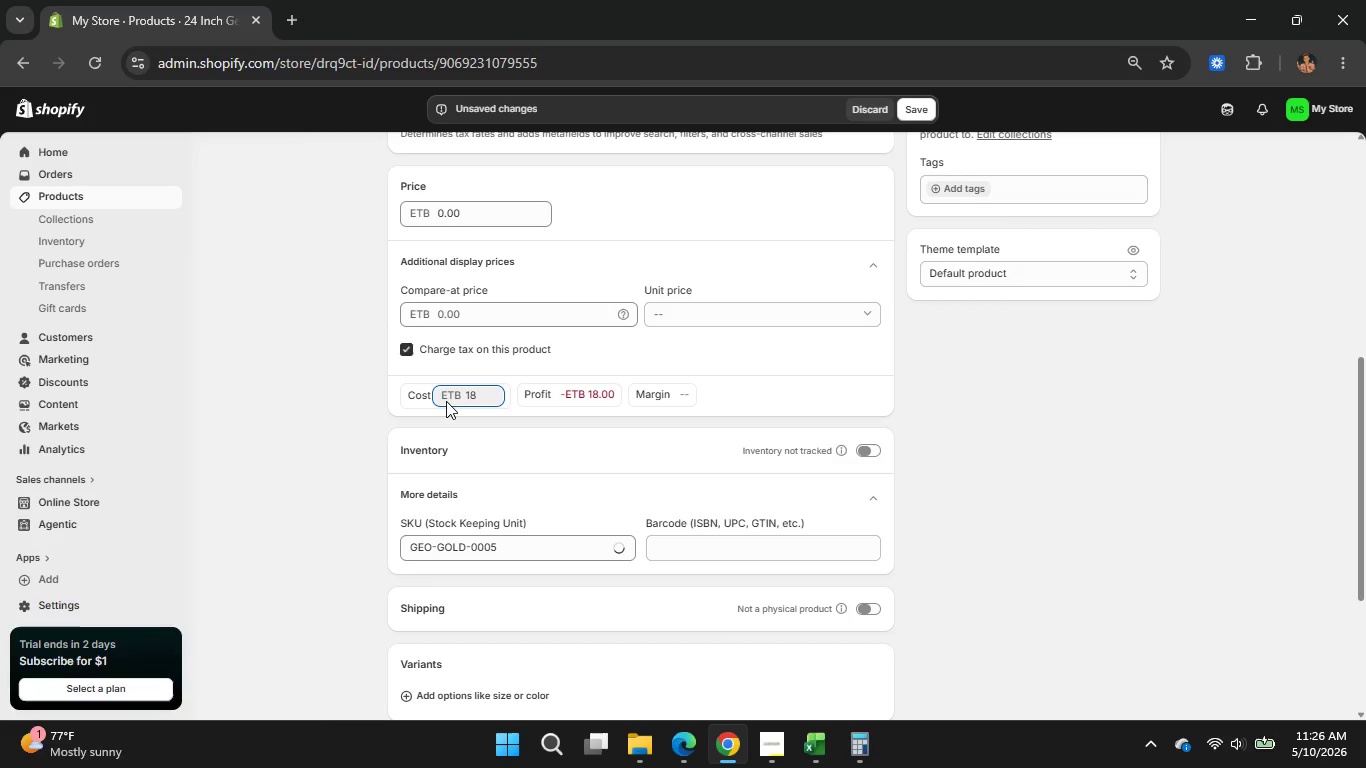 
key(NumpadDecimal)
 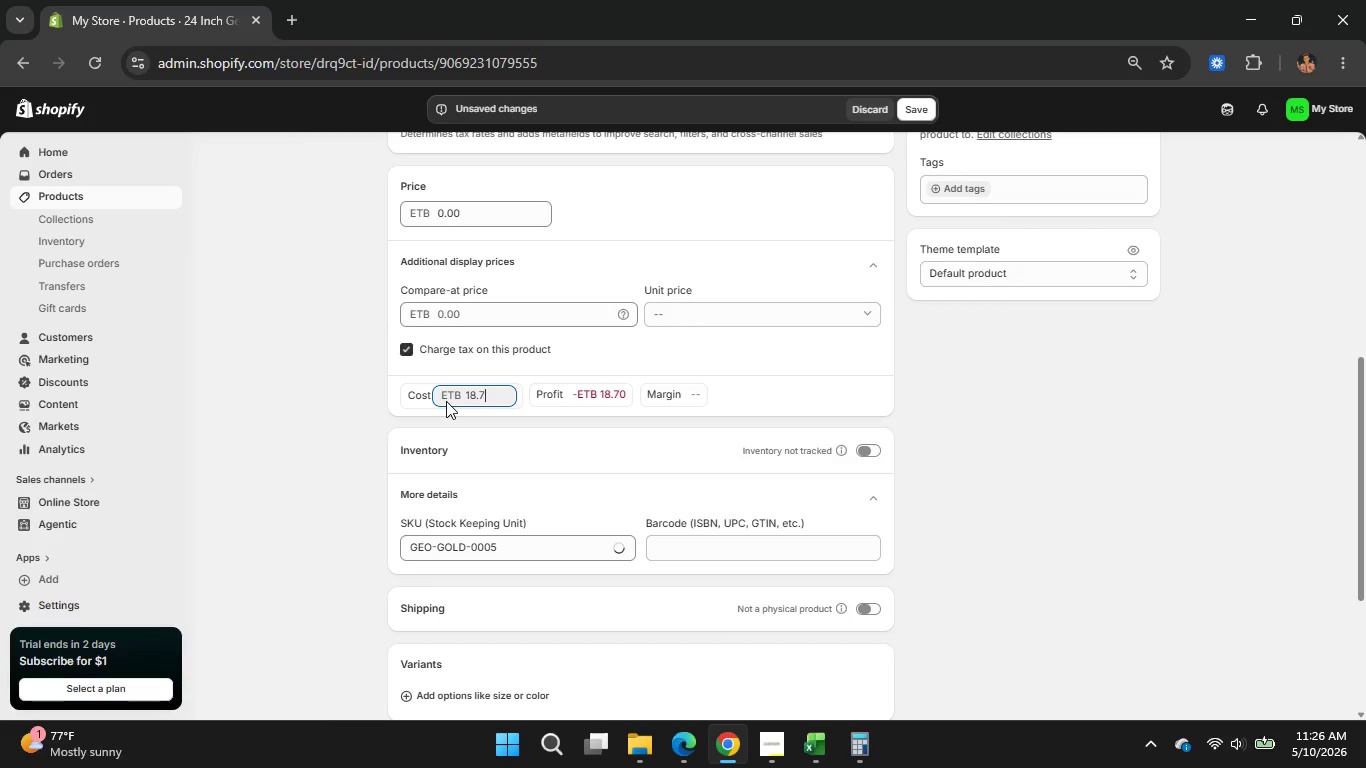 
key(Numpad7)
 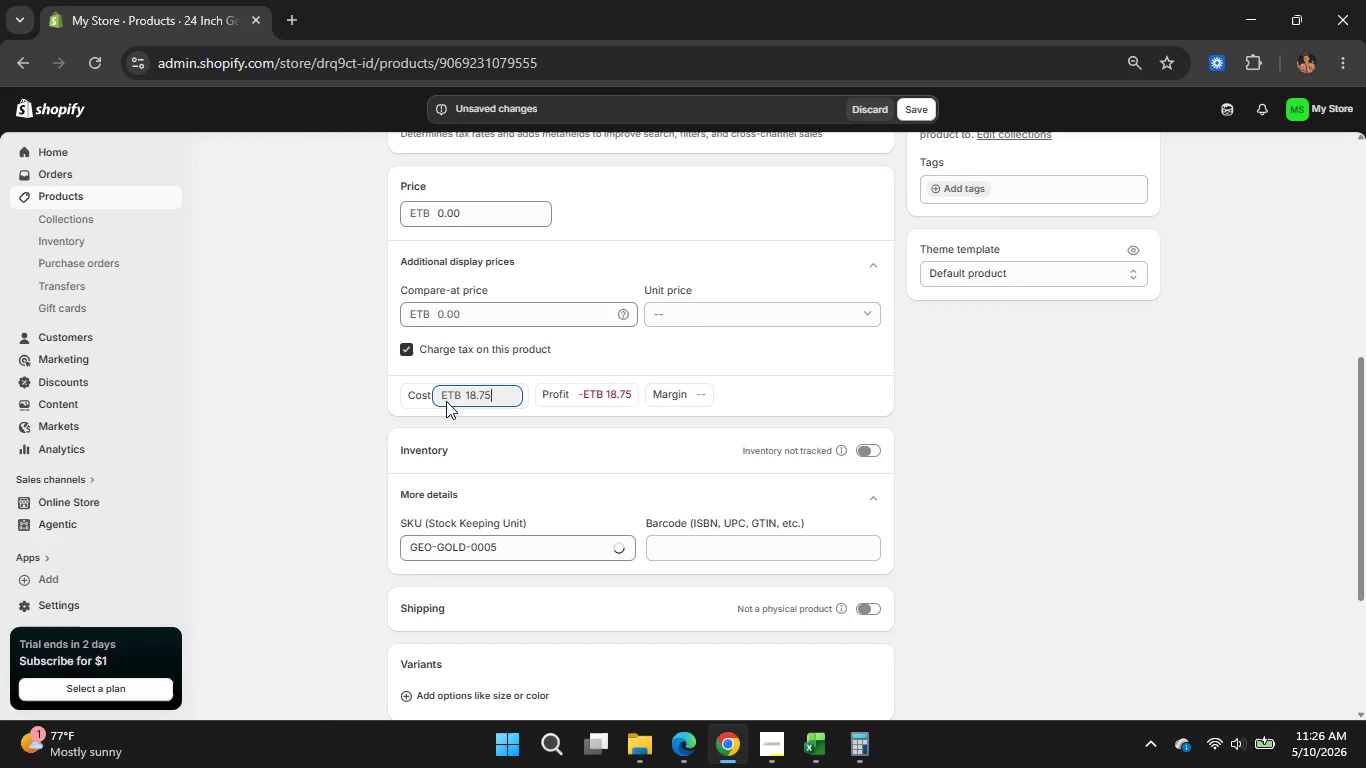 
key(Numpad5)
 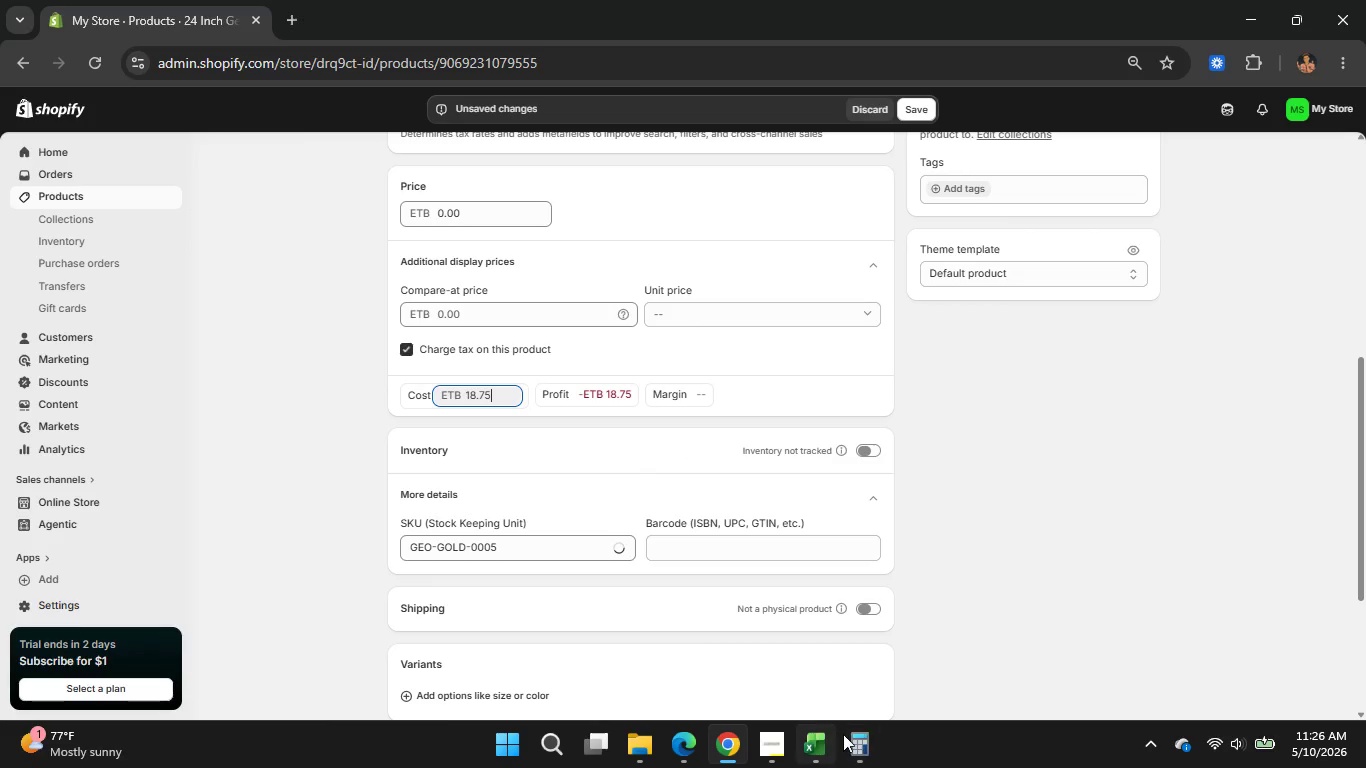 
left_click([830, 736])
 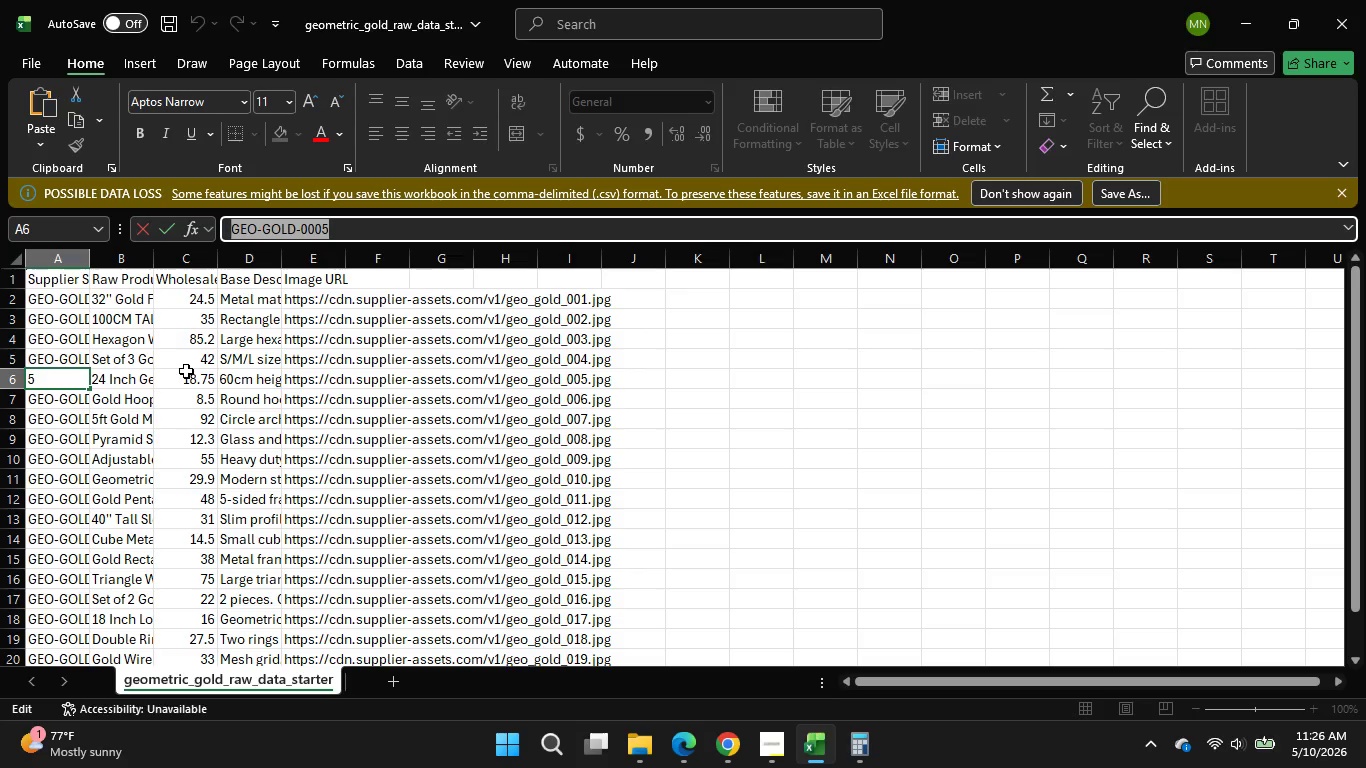 
left_click([186, 371])
 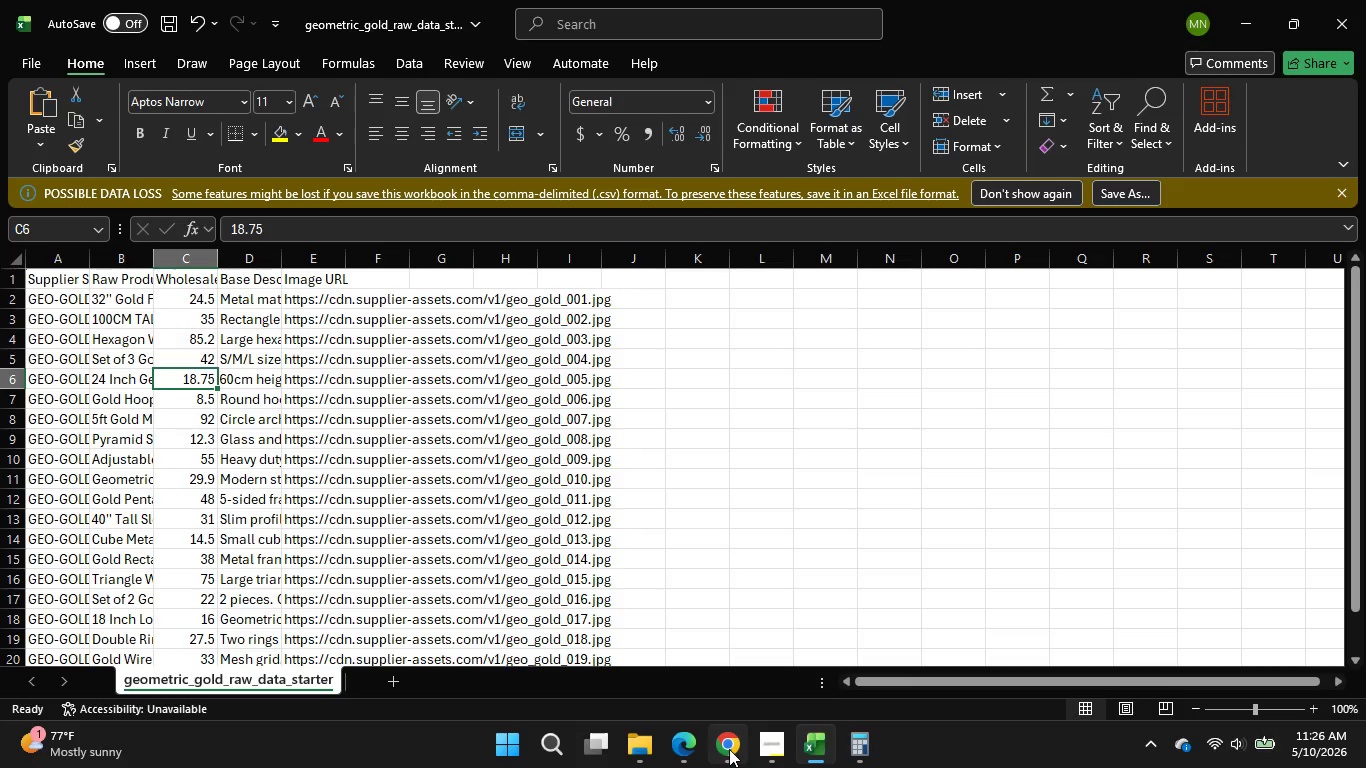 
left_click([729, 749])
 